 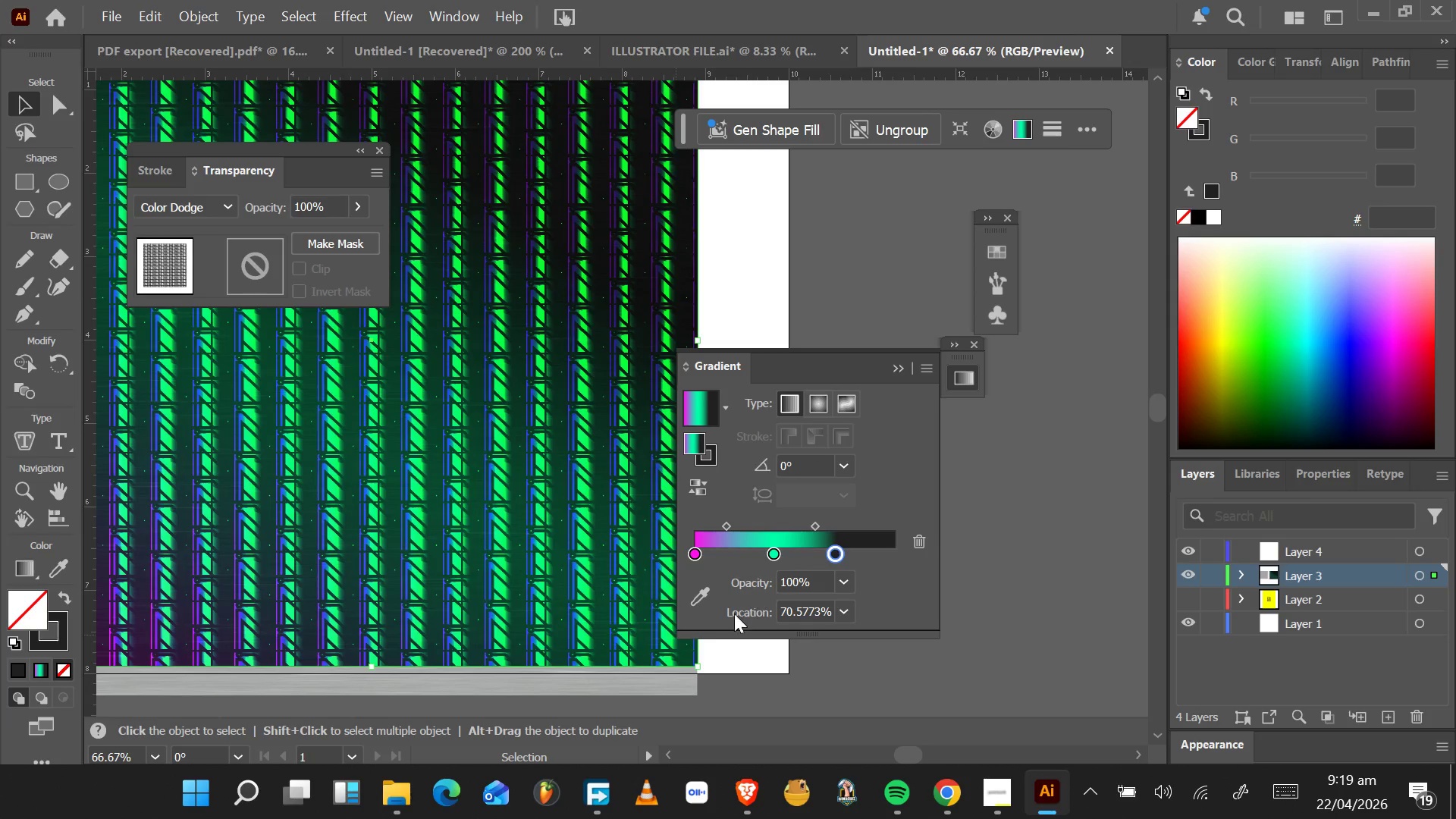 
left_click_drag(start_coordinate=[836, 551], to_coordinate=[798, 557])
 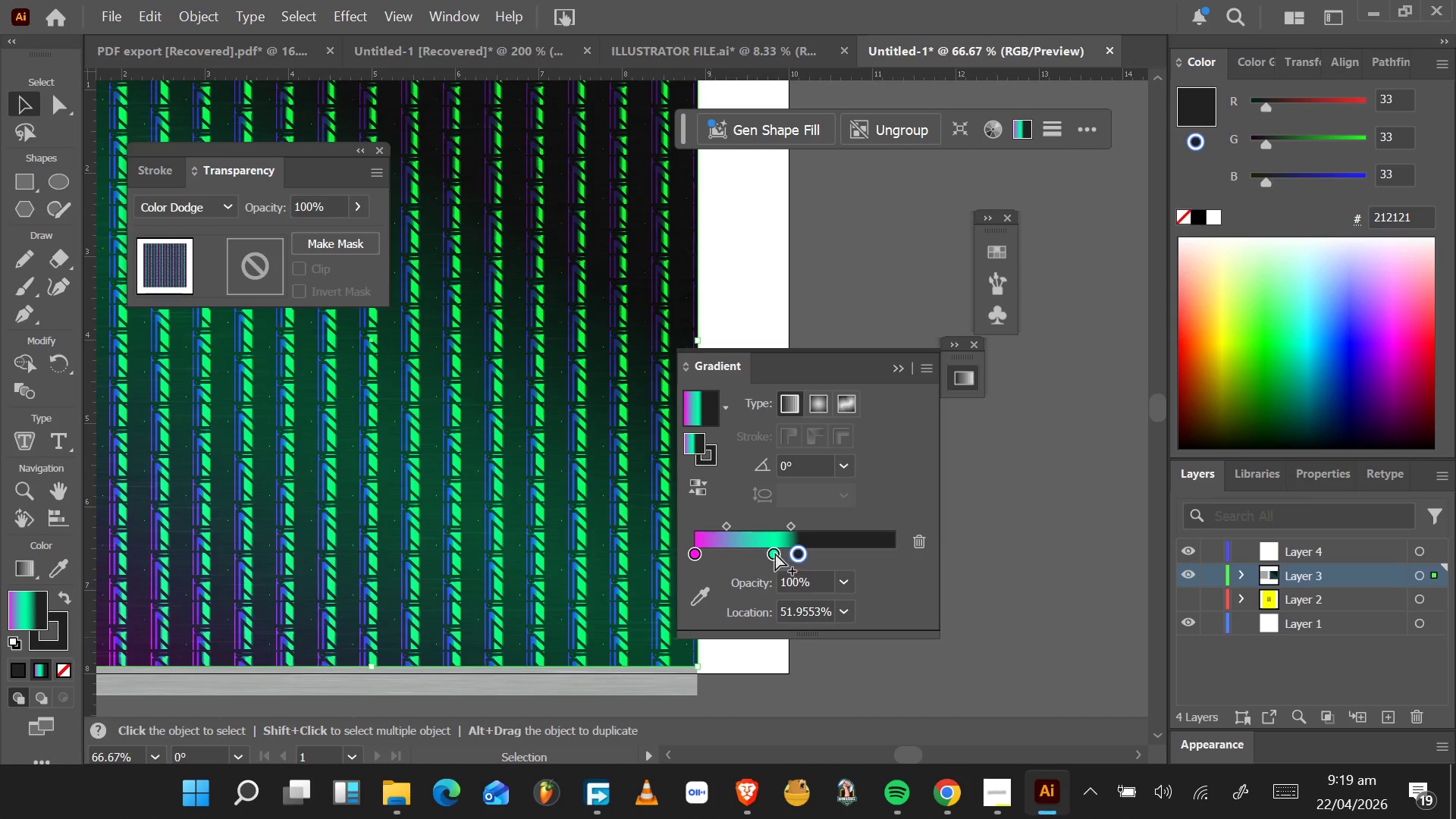 
left_click_drag(start_coordinate=[774, 552], to_coordinate=[899, 550])
 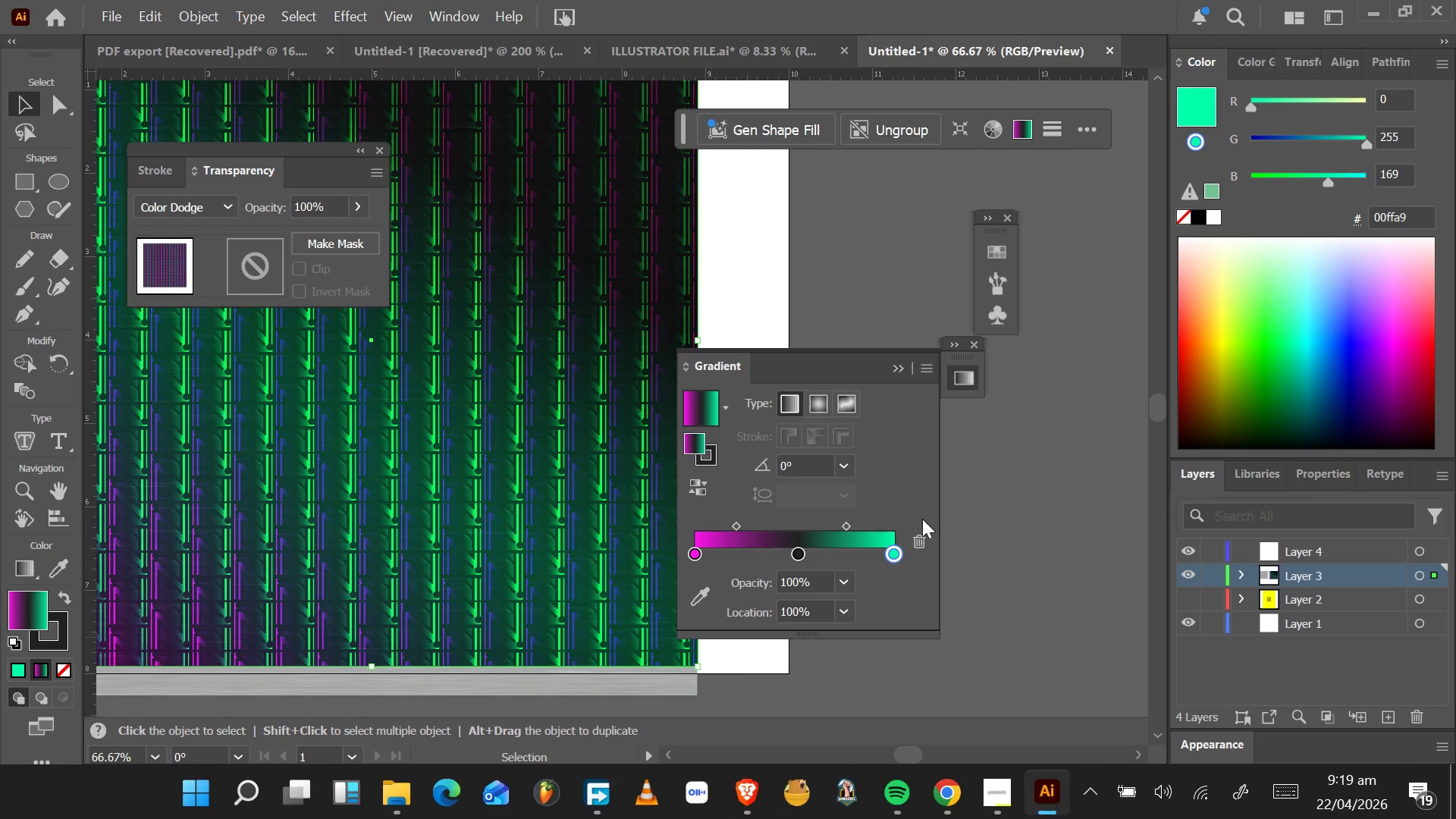 
wait(5.5)
 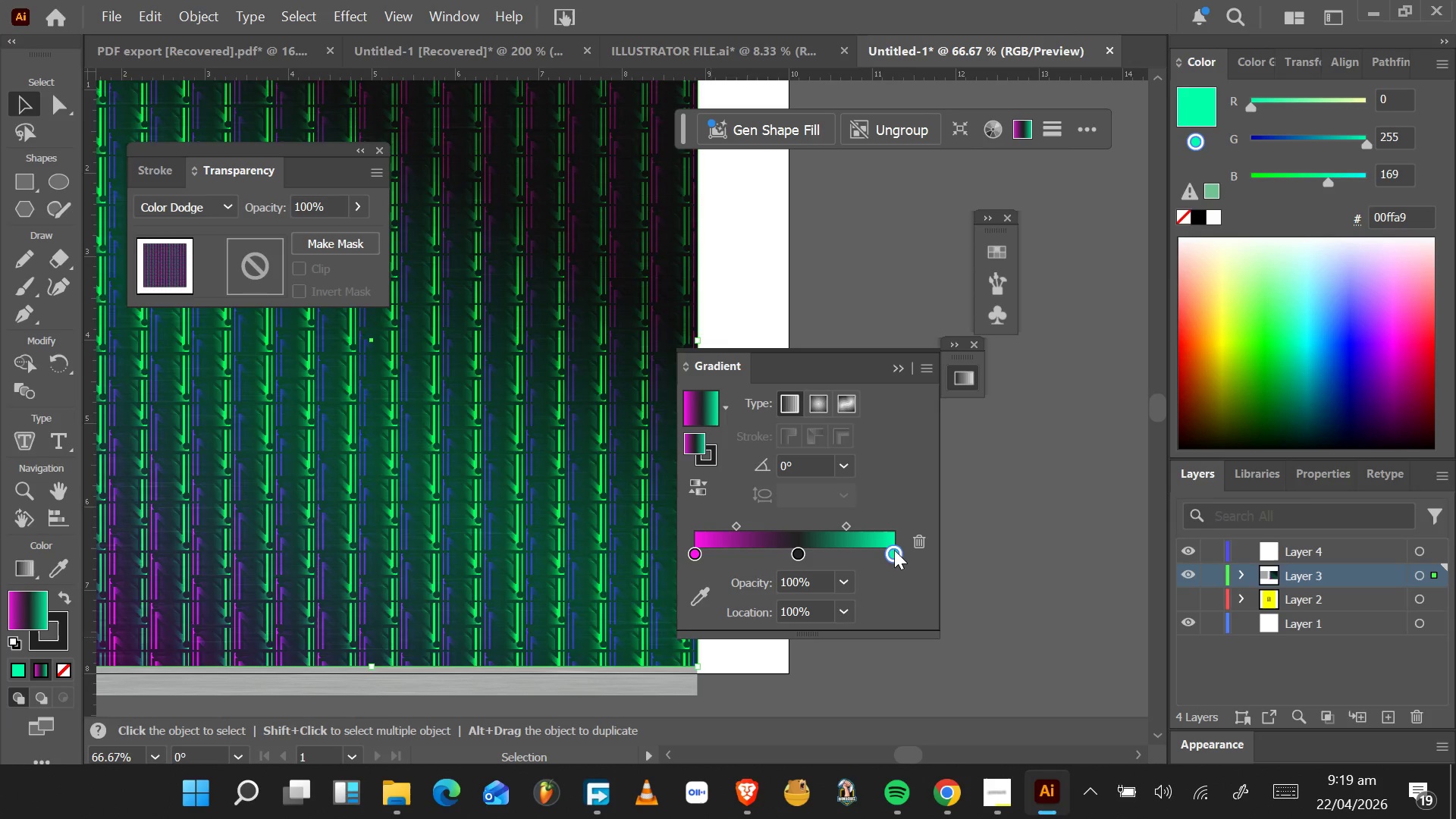 
key(Control+Z)
 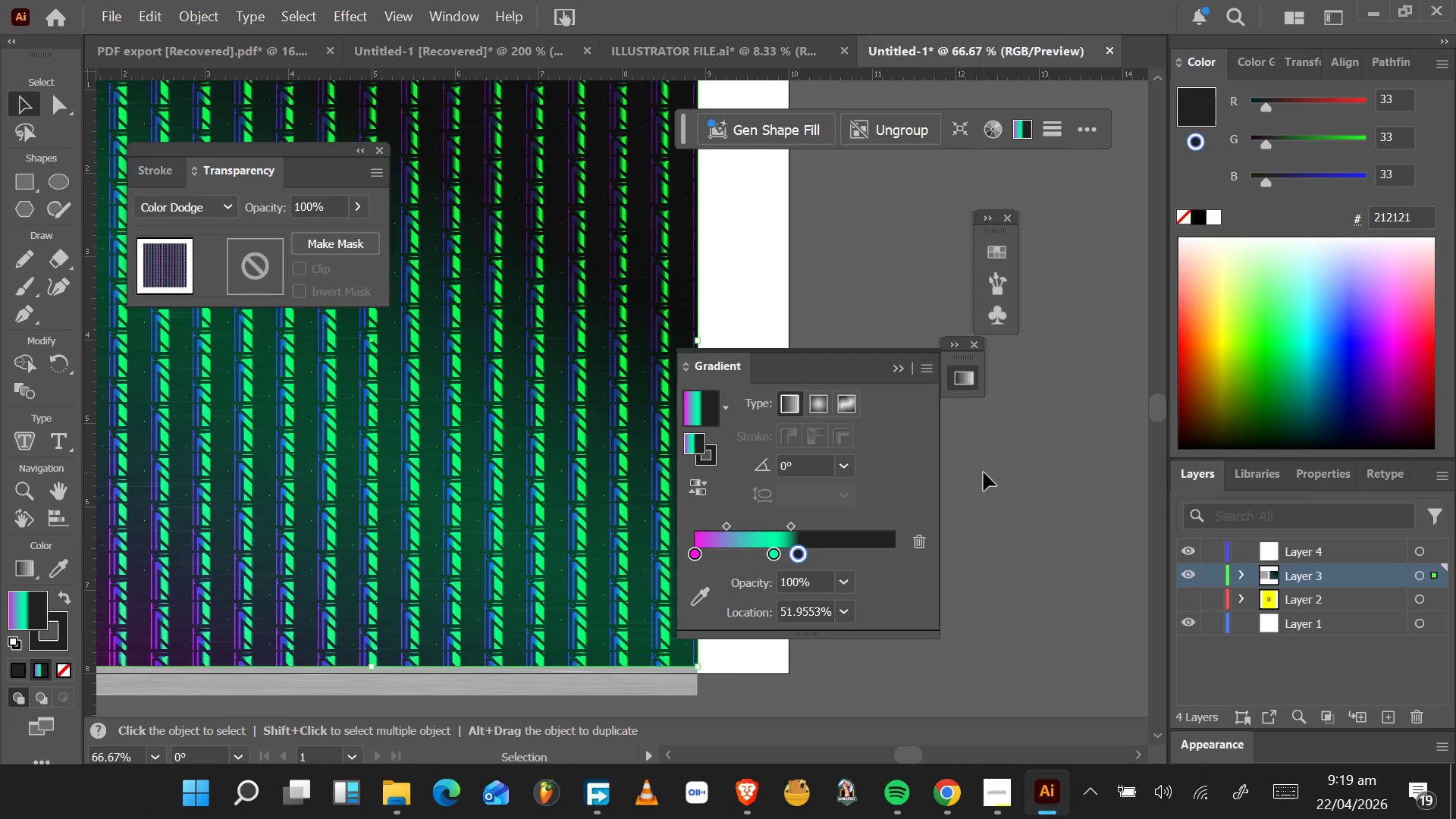 
key(Control+Z)
 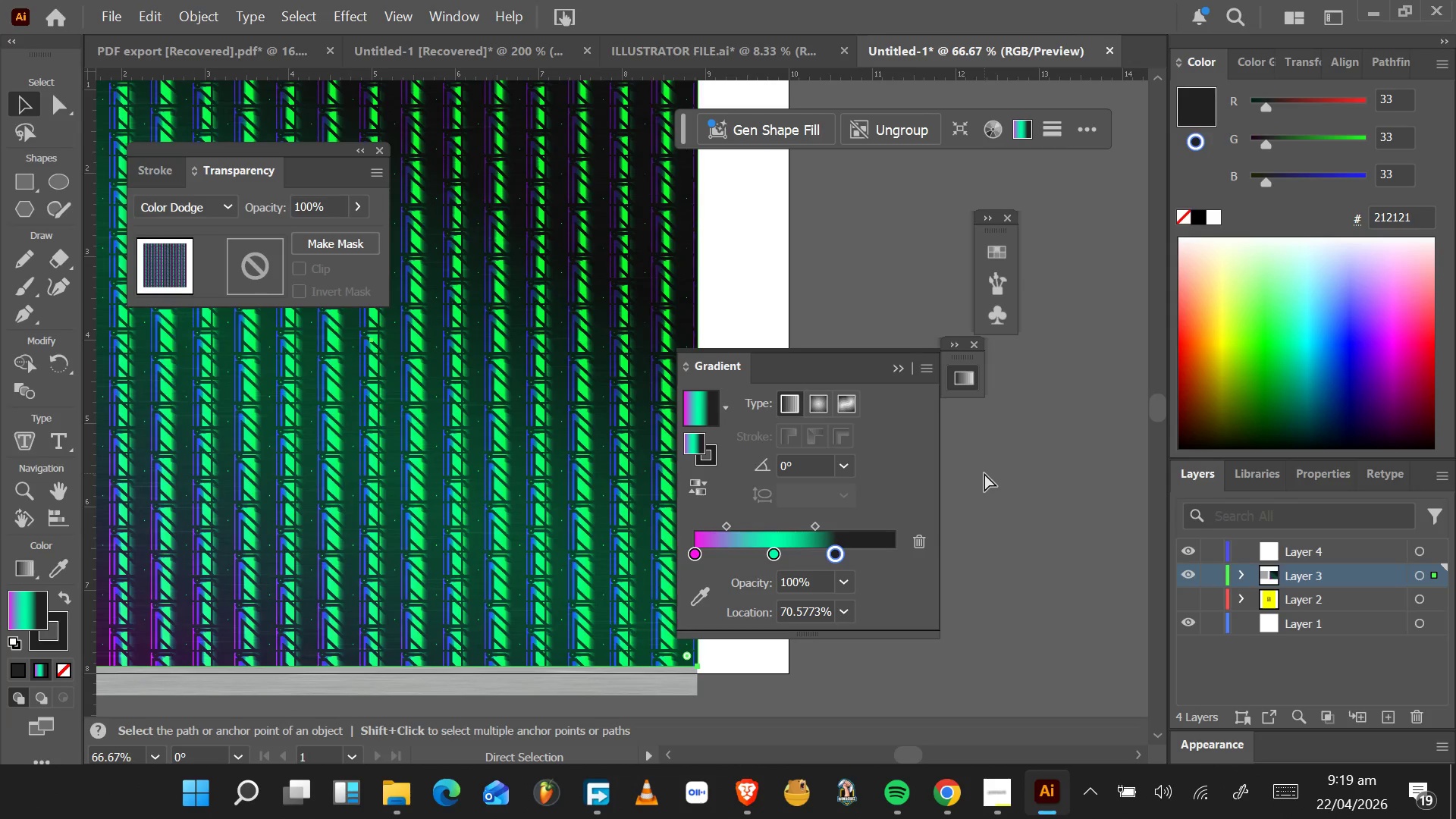 
key(Control+Z)
 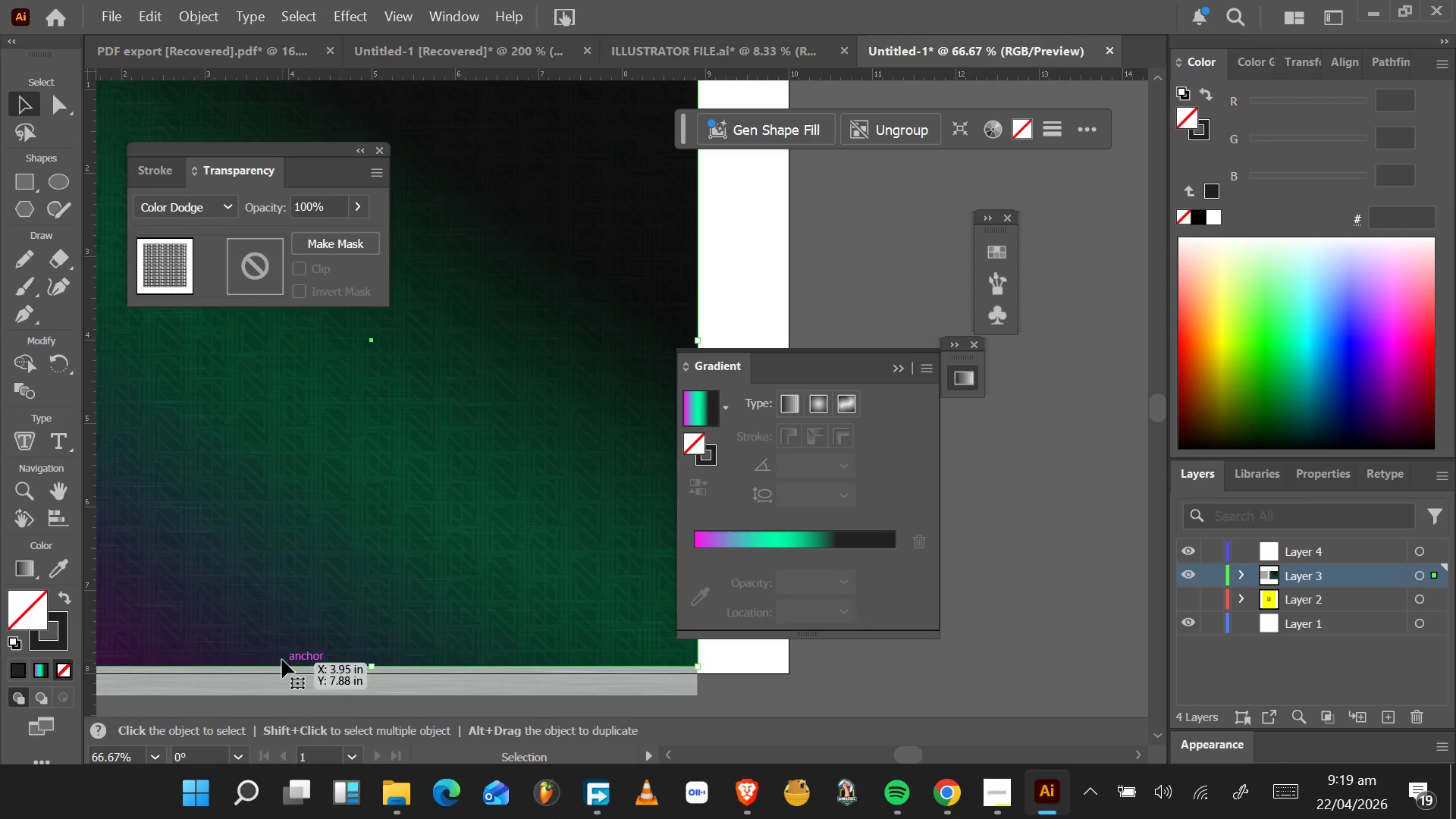 
wait(5.47)
 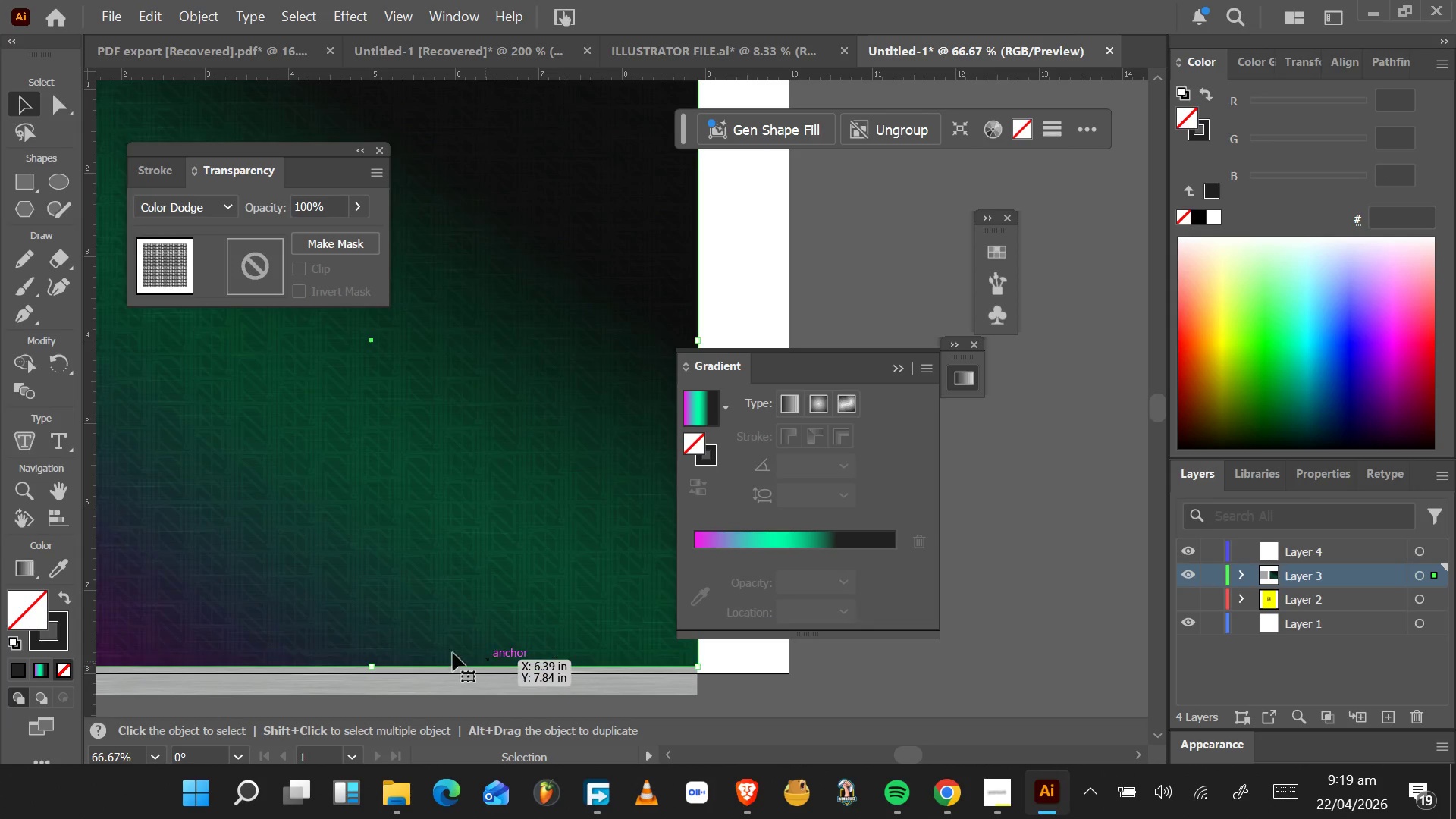 
middle_click([705, 673])
 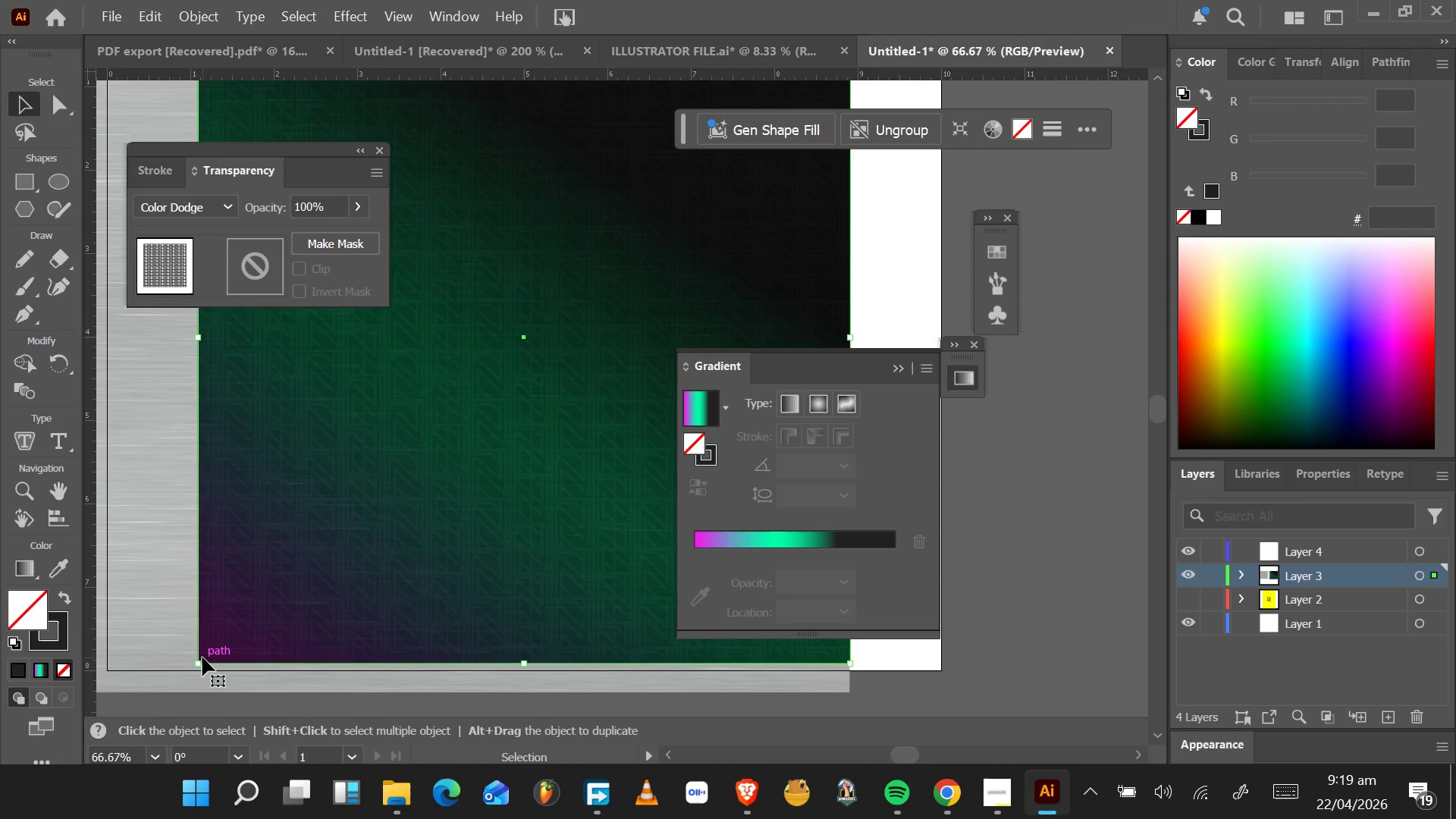 
hold_key(key=AltLeft, duration=0.67)
scroll: coordinate [204, 657], scroll_direction: up, amount: 6.0
 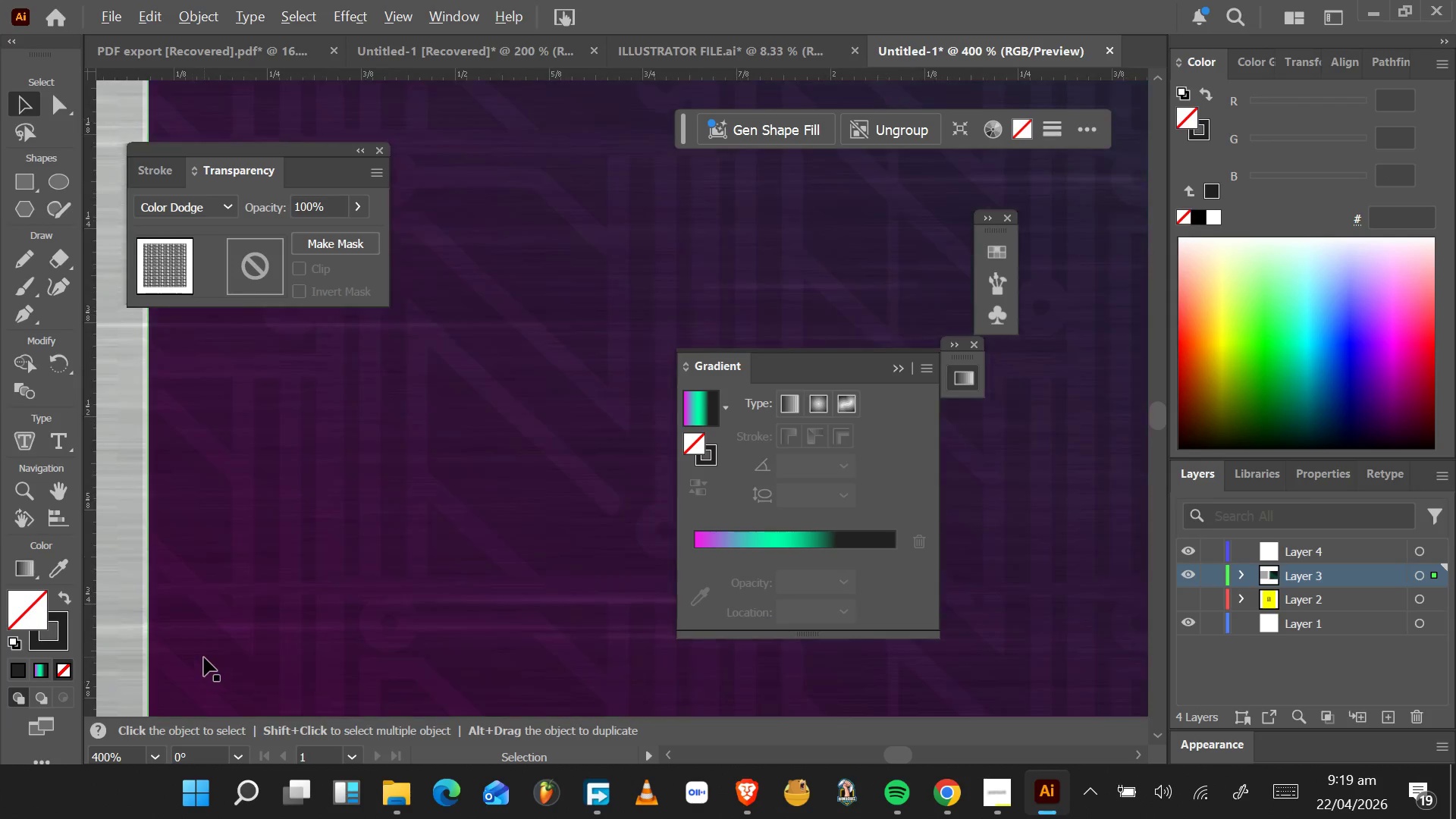 
scroll: coordinate [188, 676], scroll_direction: down, amount: 5.0
 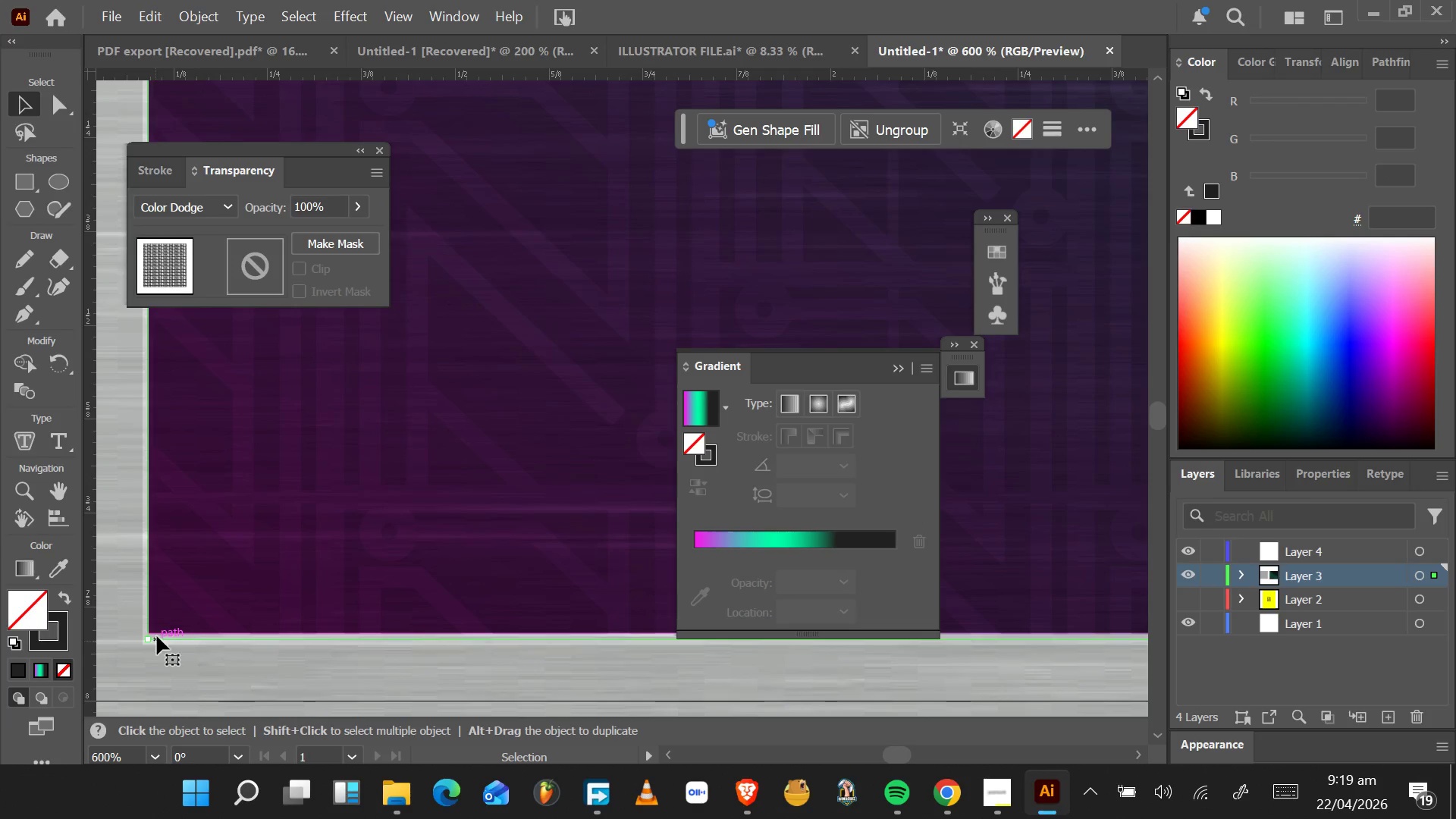 
left_click_drag(start_coordinate=[171, 613], to_coordinate=[300, 605])
 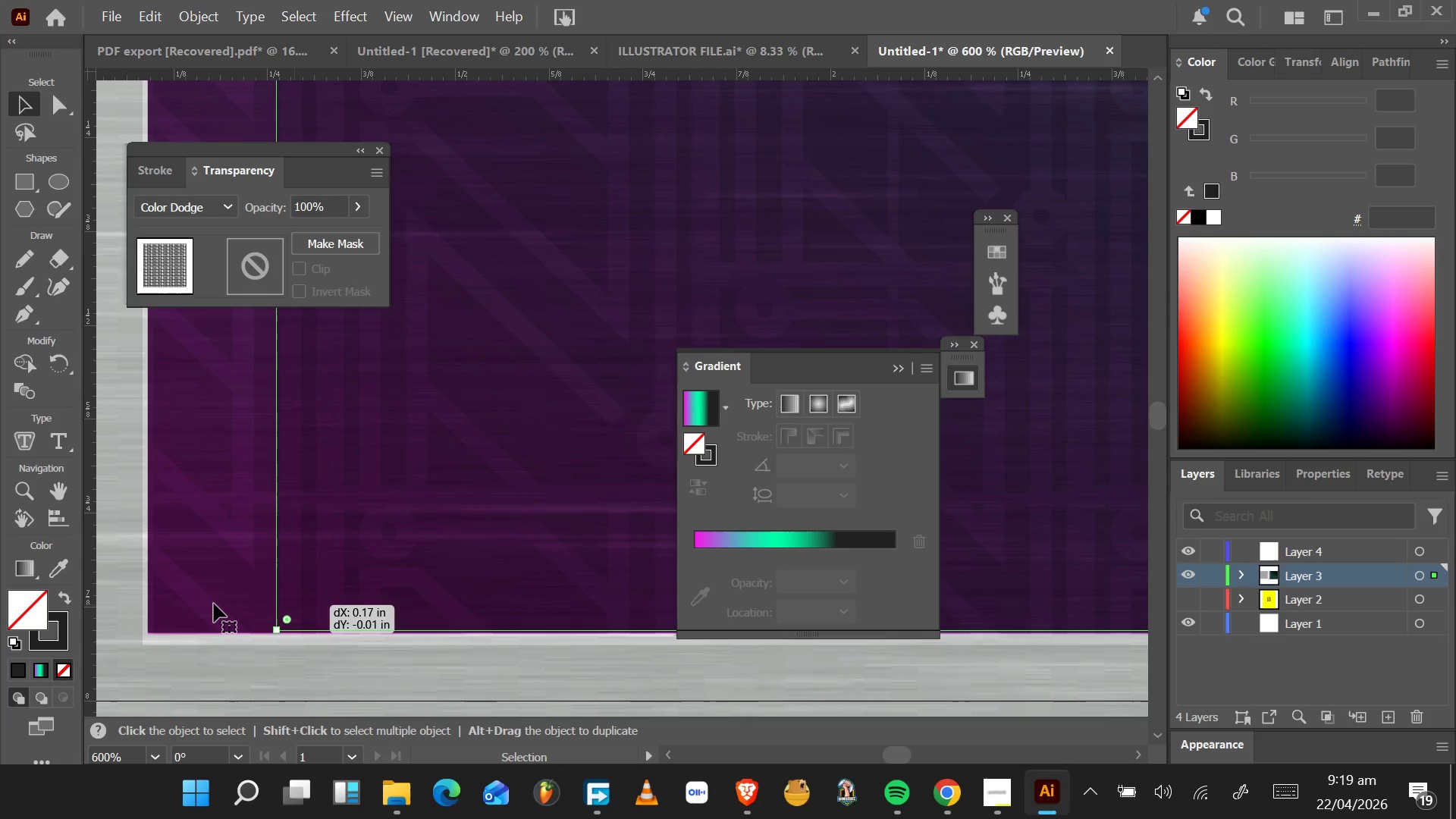 
left_click_drag(start_coordinate=[203, 603], to_coordinate=[310, 606])
 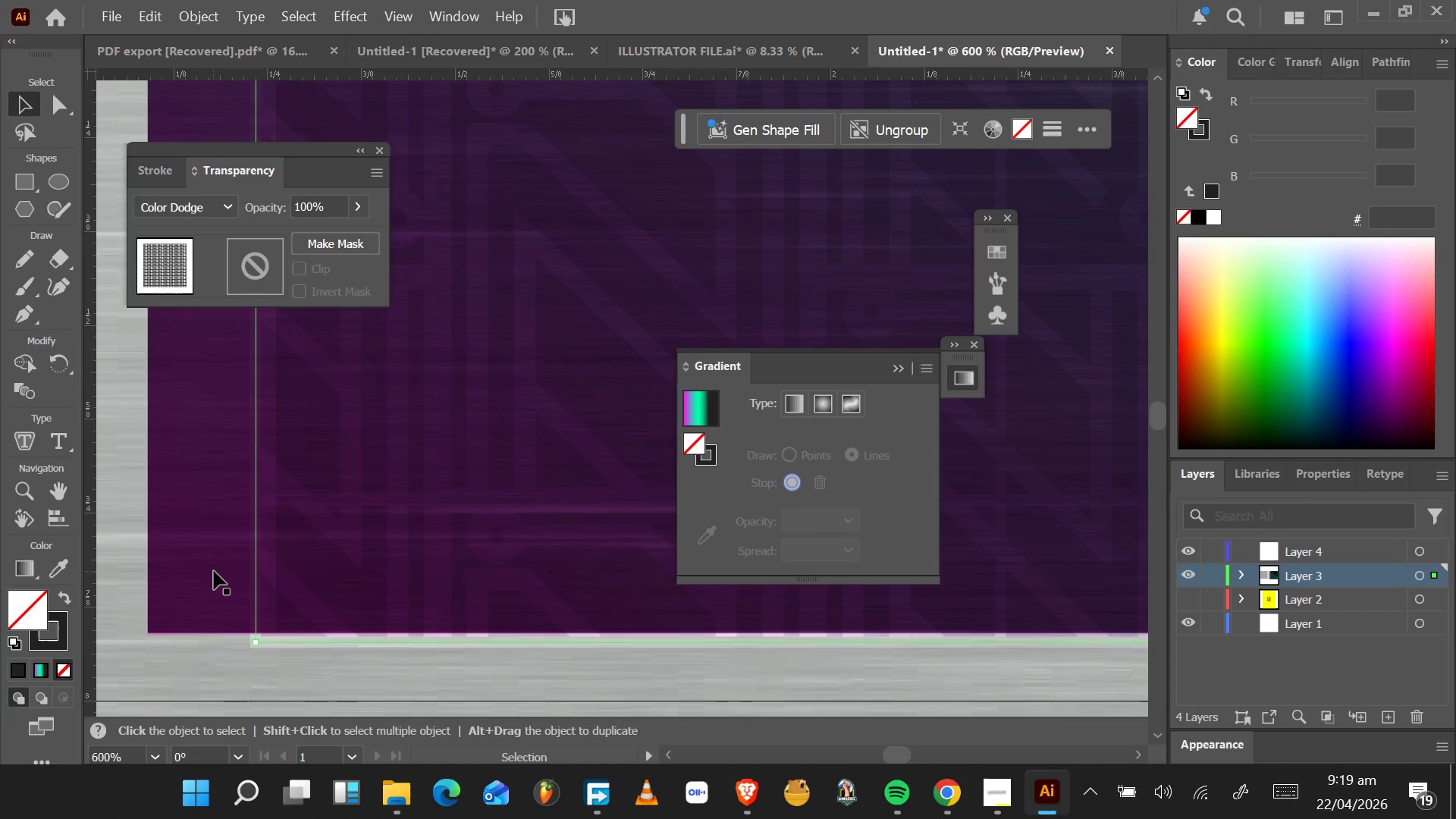 
left_click([213, 557])
 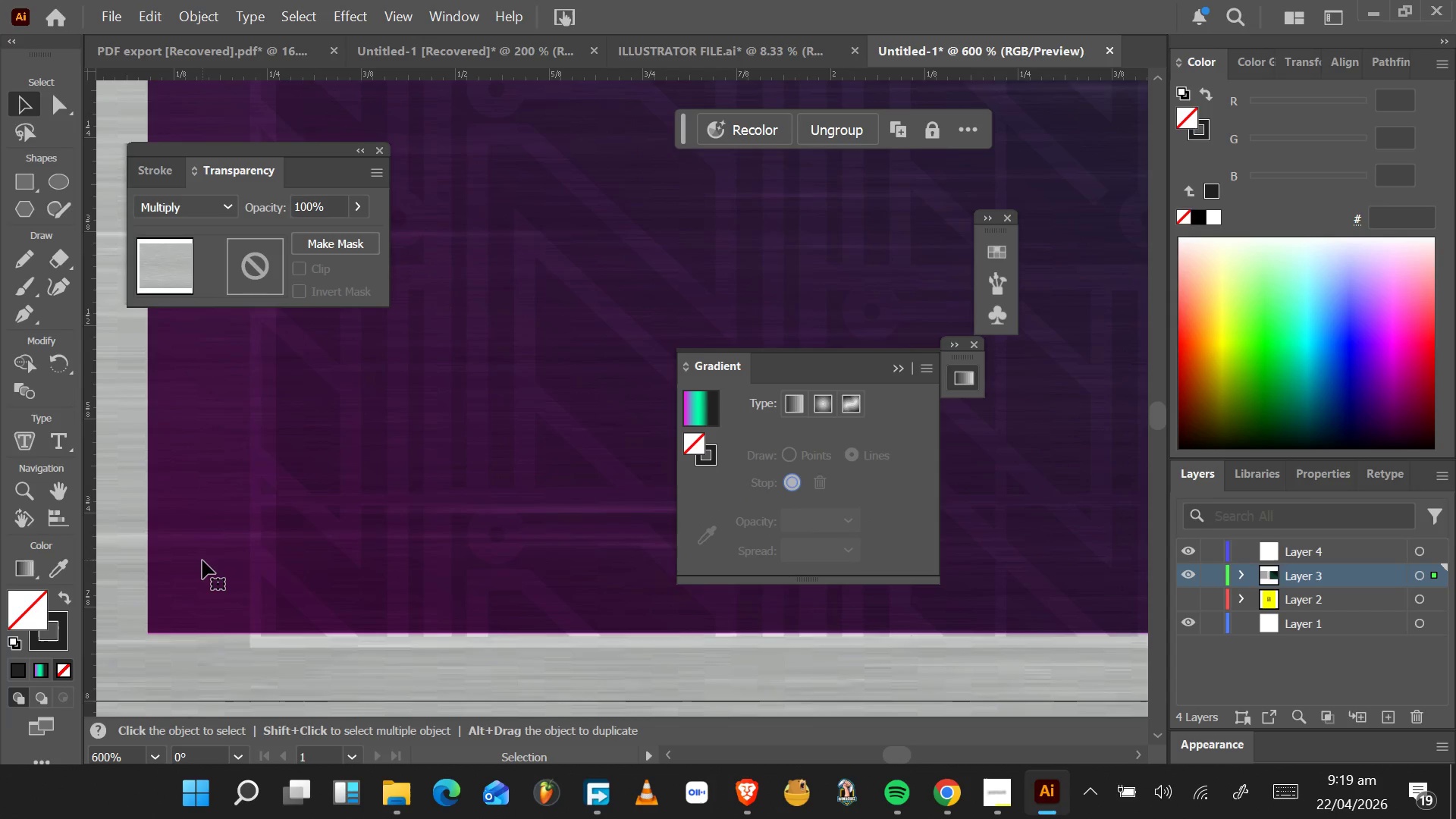 
left_click([202, 561])
 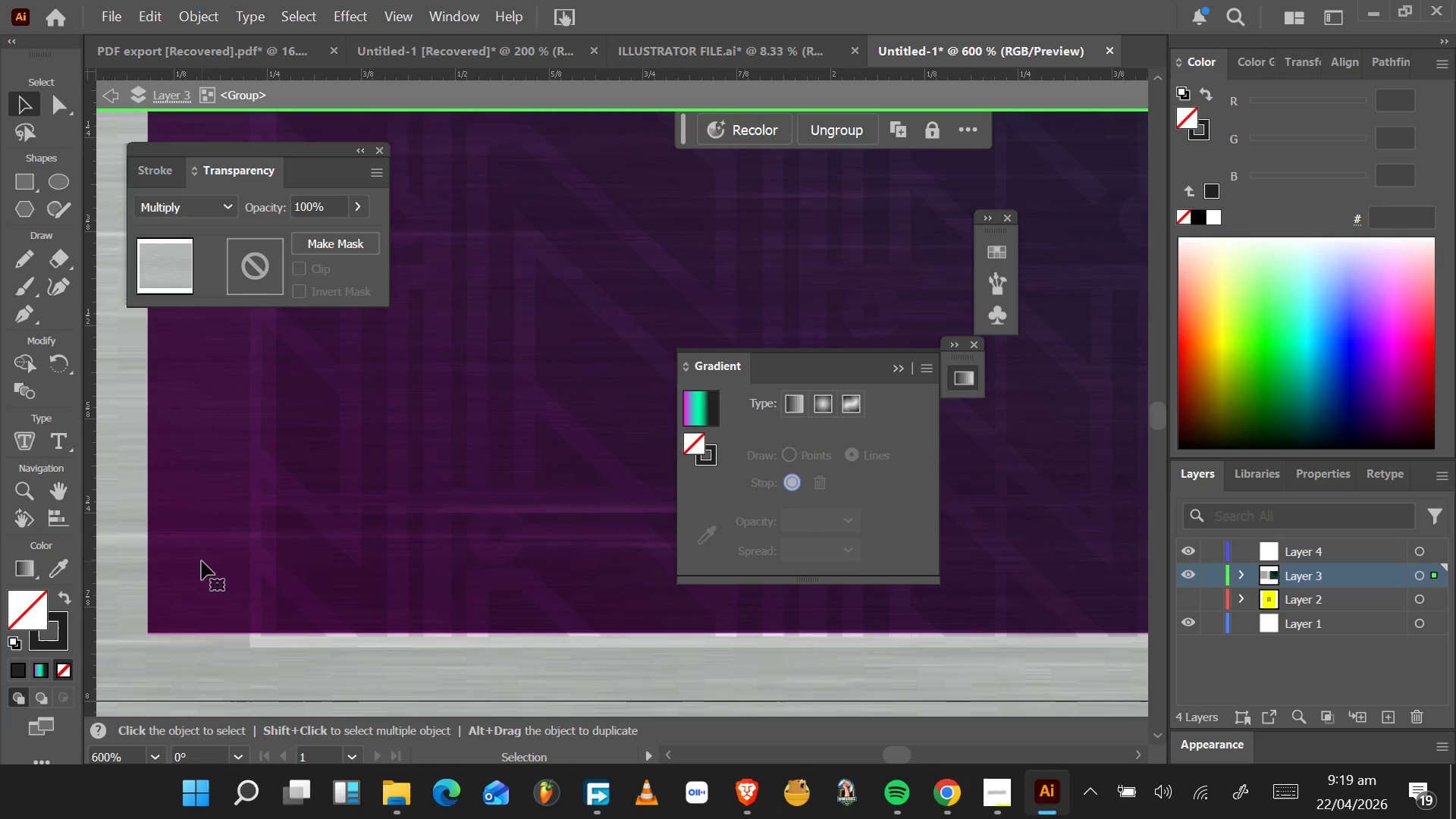 
left_click_drag(start_coordinate=[202, 561], to_coordinate=[271, 583])
 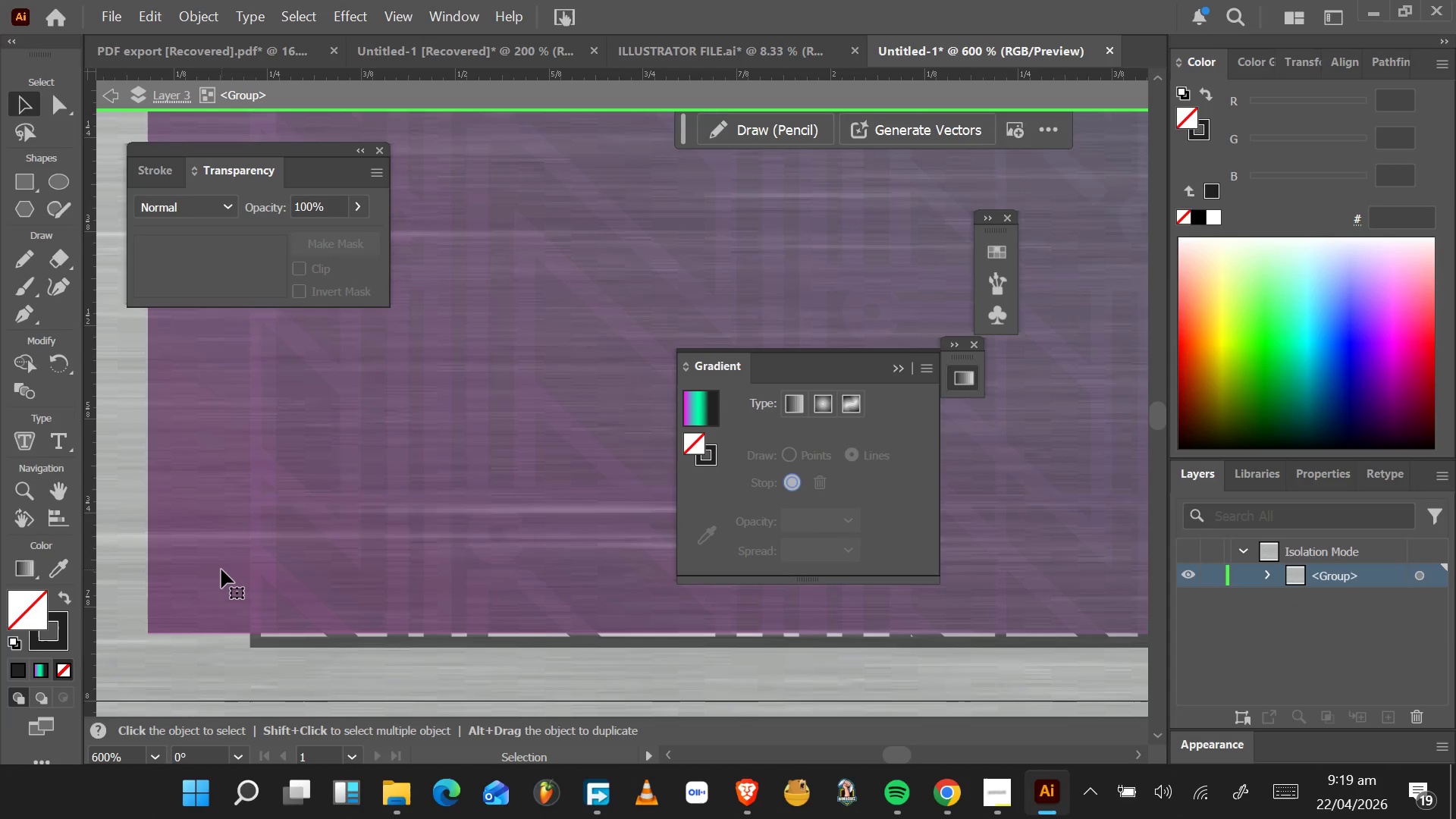 
double_click([221, 570])
 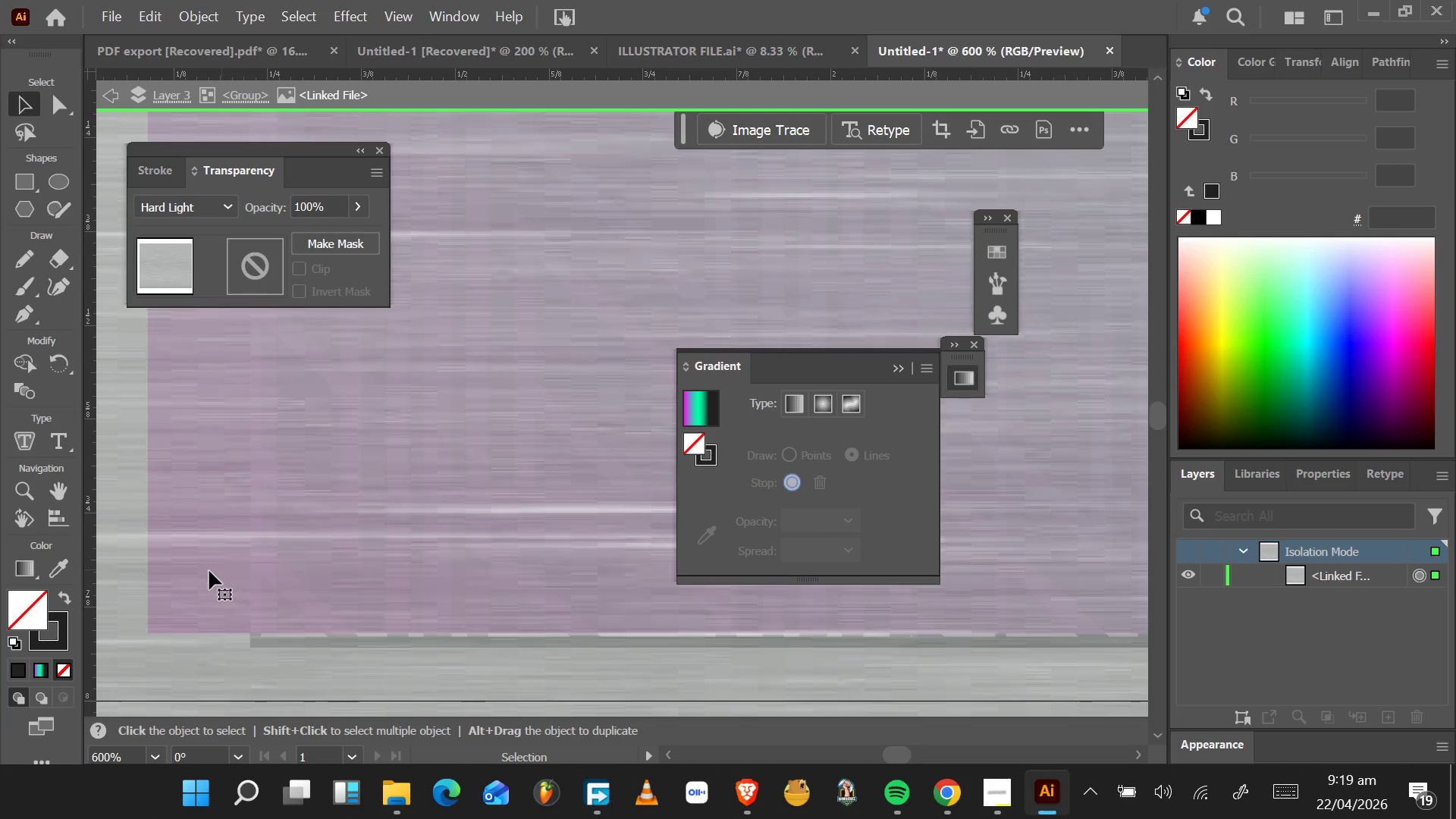 
left_click_drag(start_coordinate=[209, 571], to_coordinate=[216, 332])
 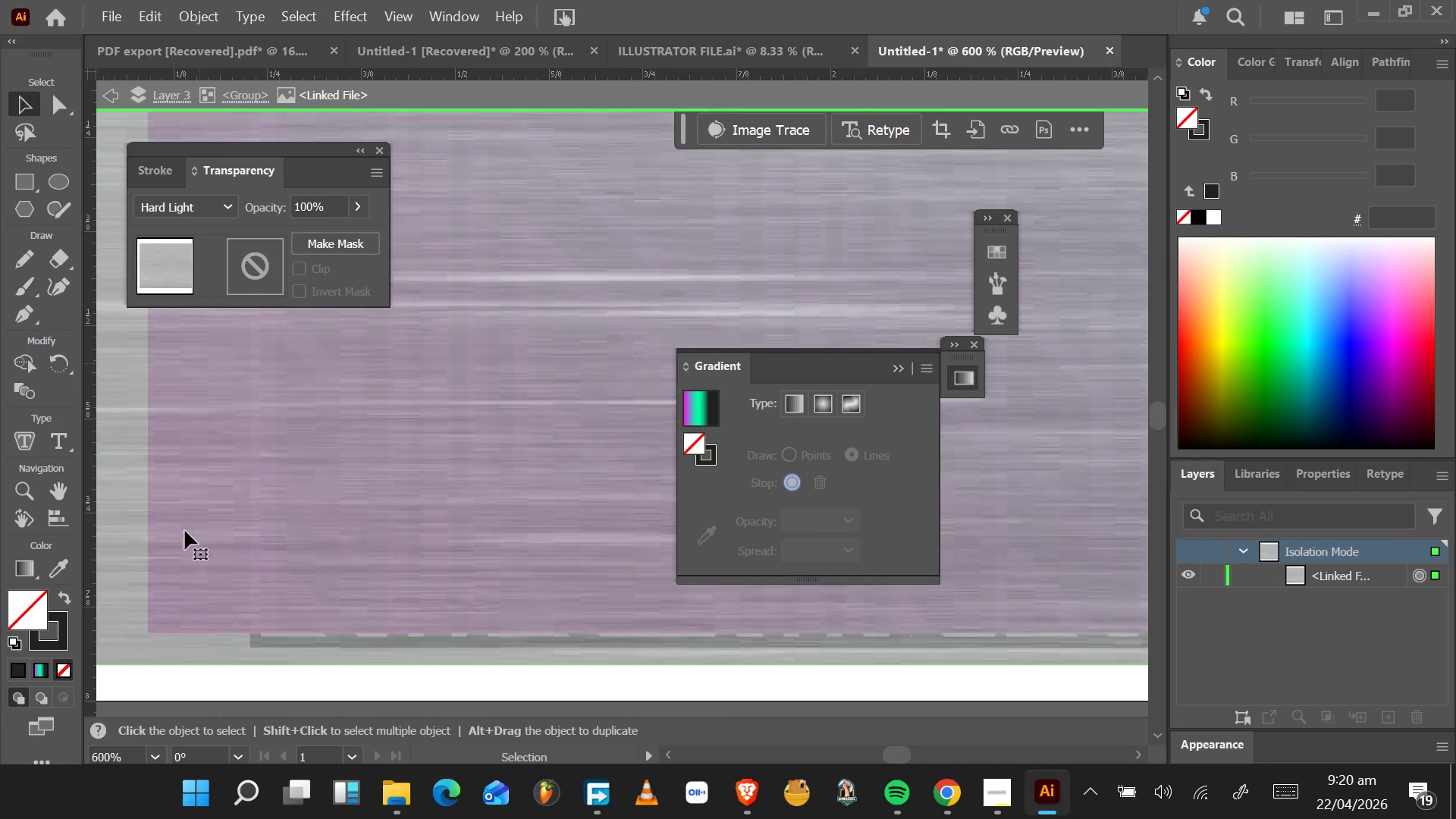 
left_click_drag(start_coordinate=[183, 540], to_coordinate=[187, 401])
 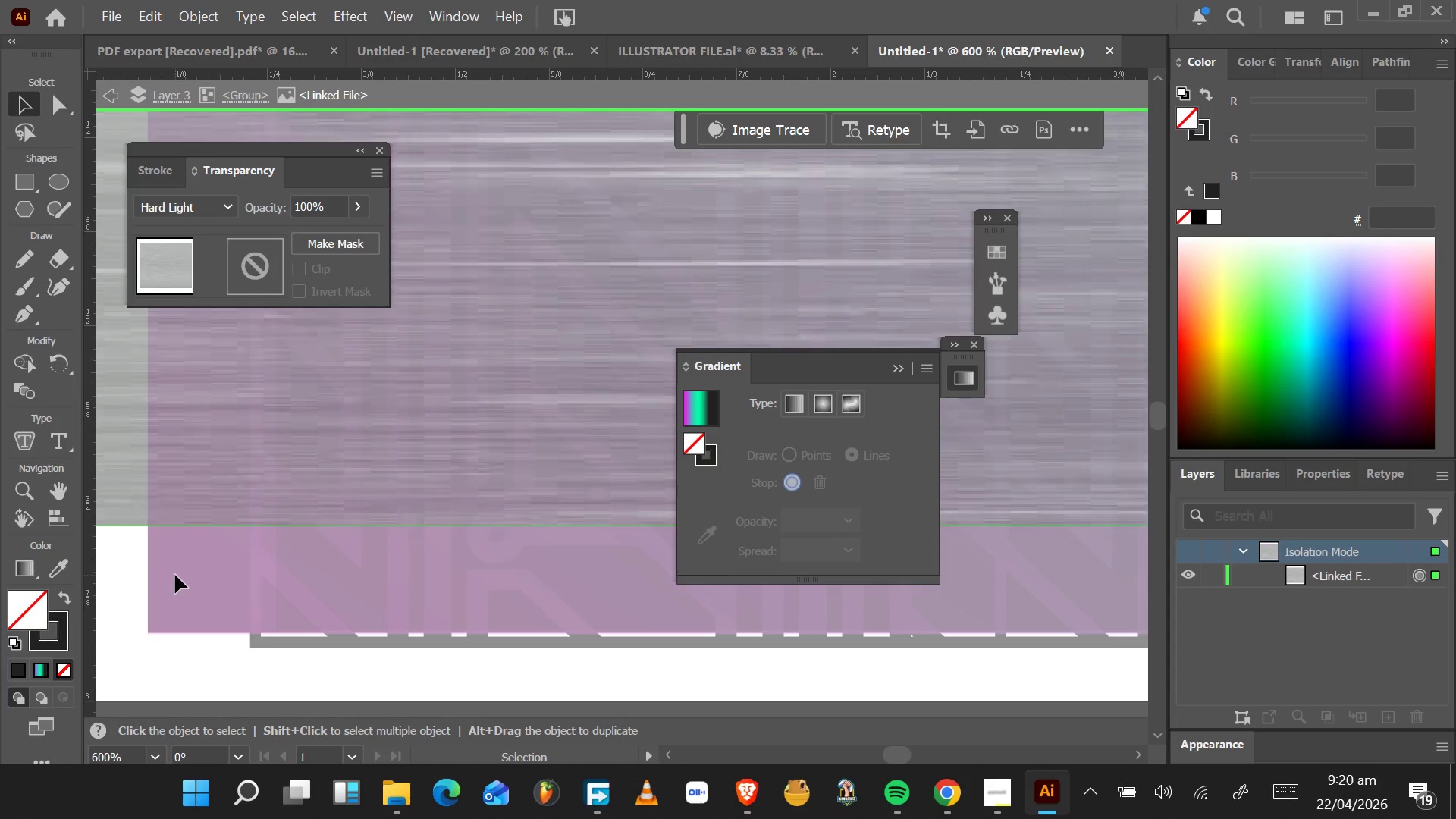 
double_click([175, 575])
 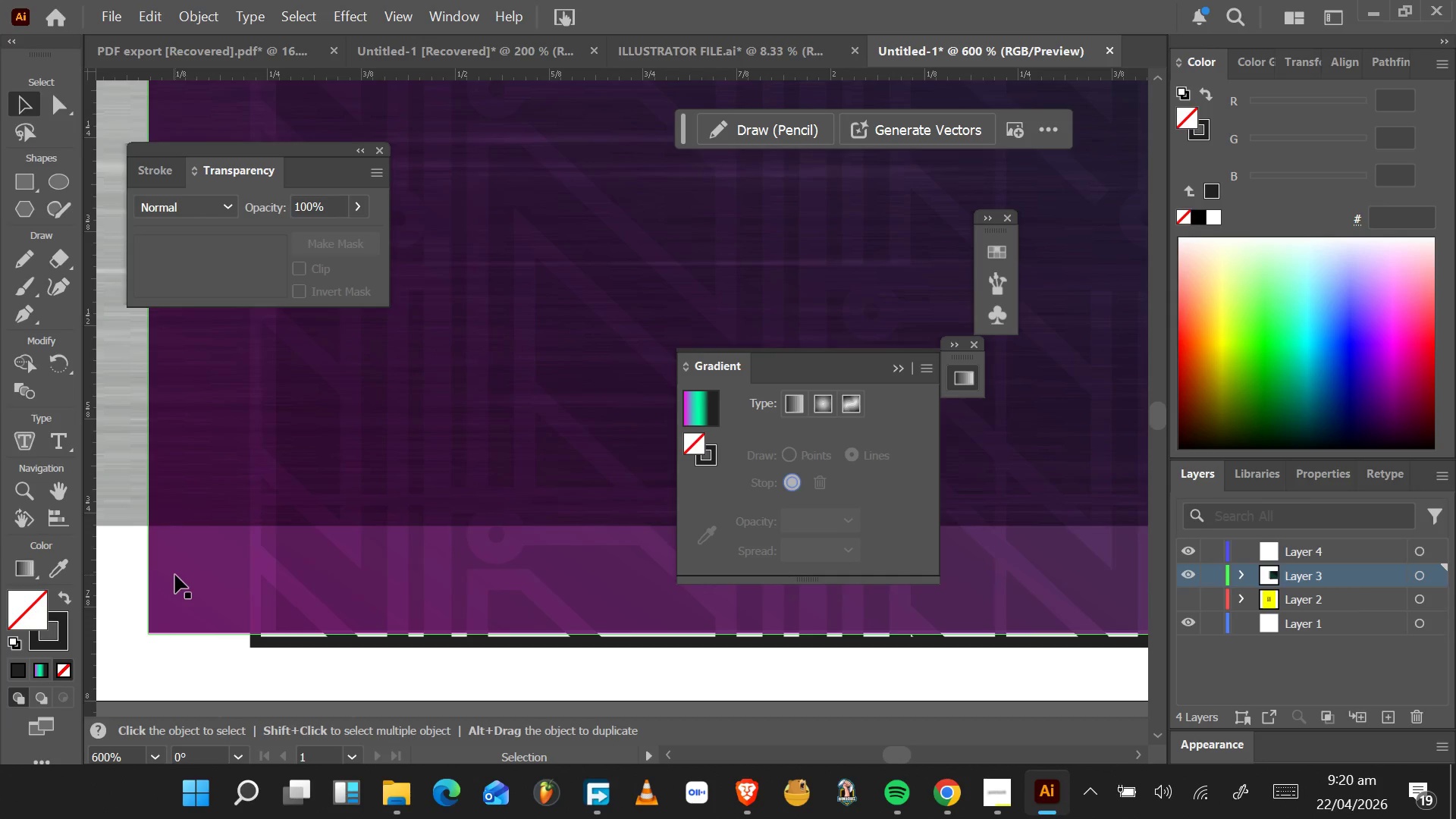 
left_click([175, 575])
 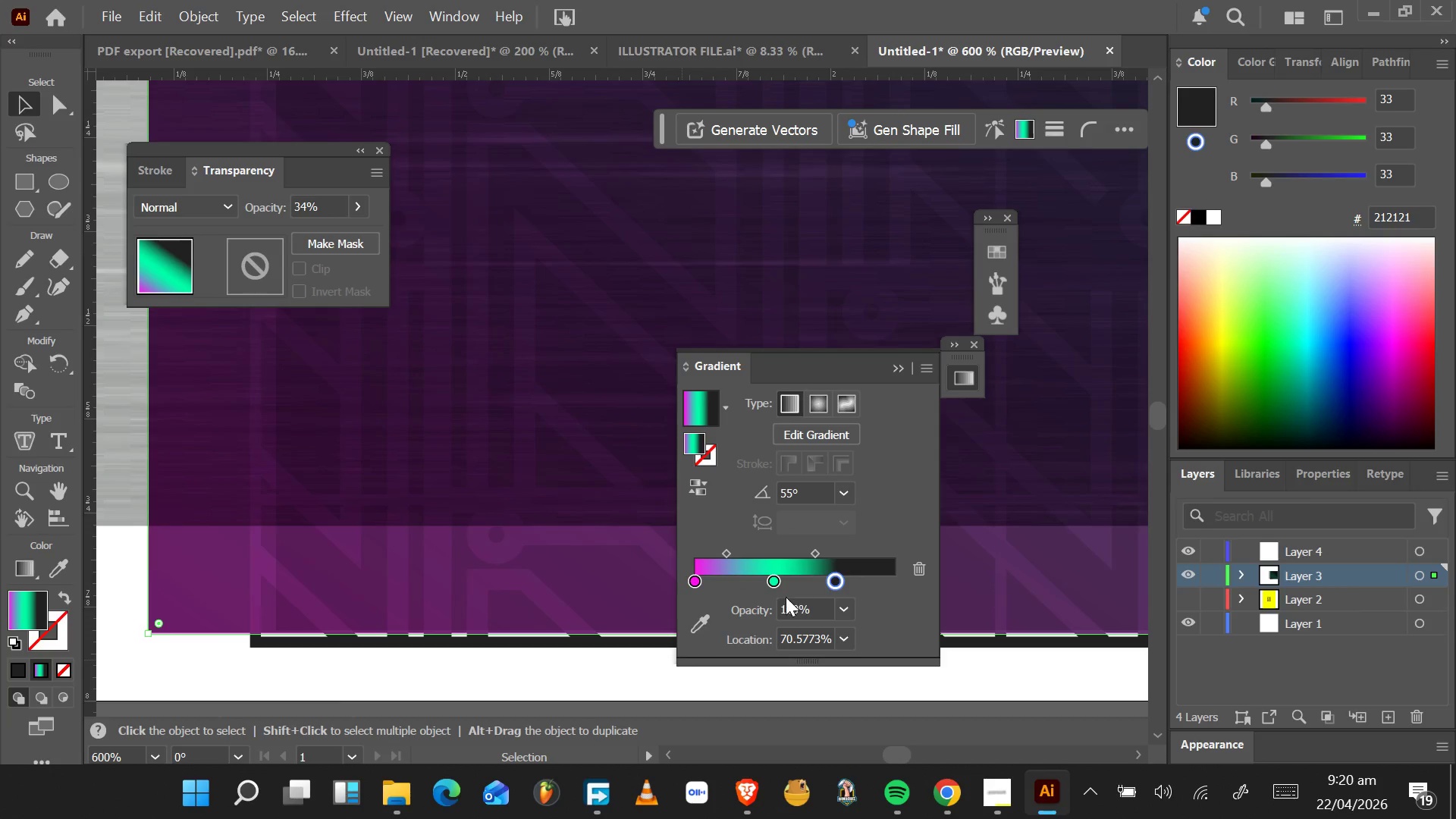 
left_click_drag(start_coordinate=[774, 587], to_coordinate=[895, 586])
 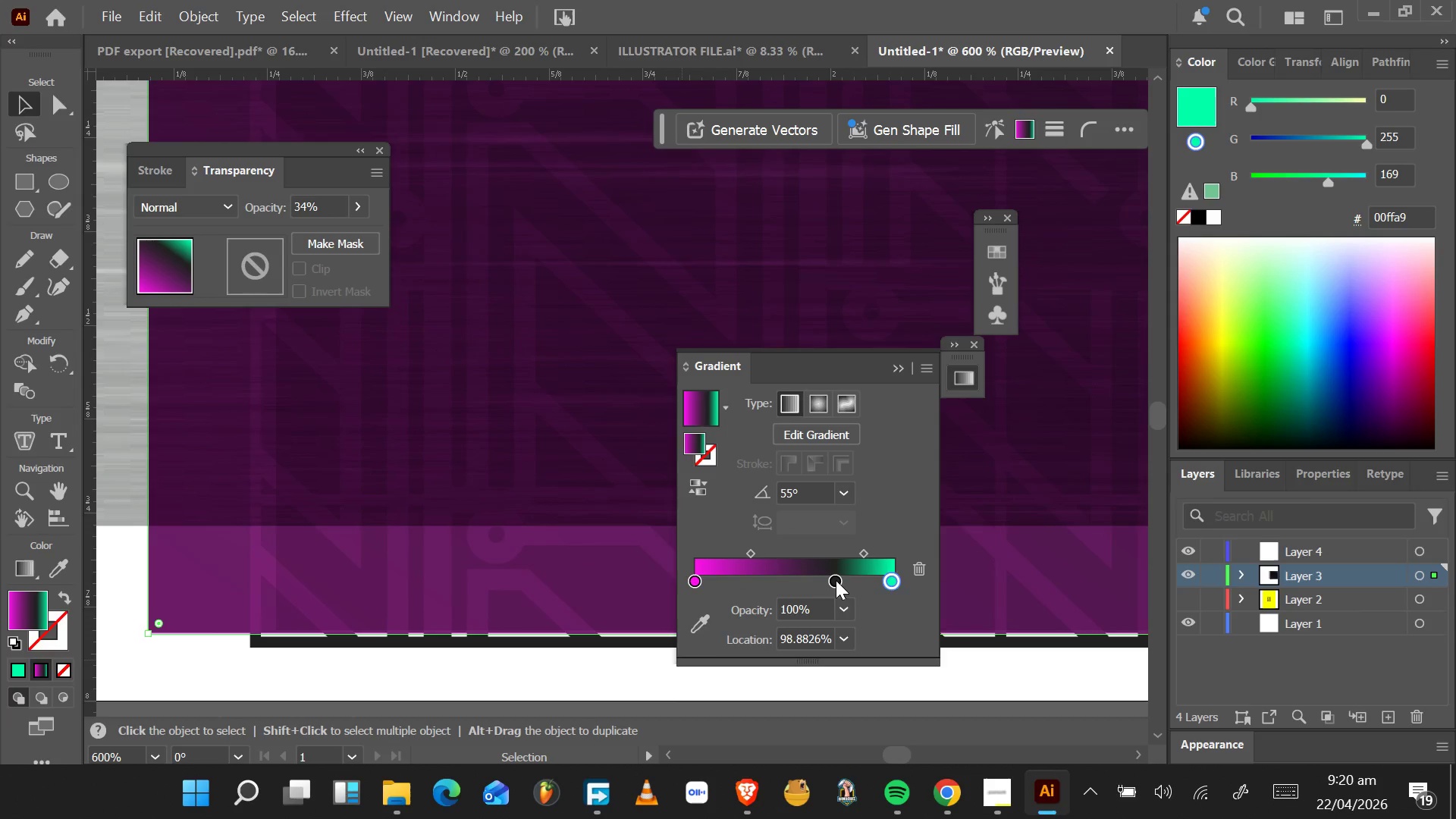 
left_click_drag(start_coordinate=[833, 581], to_coordinate=[784, 582])
 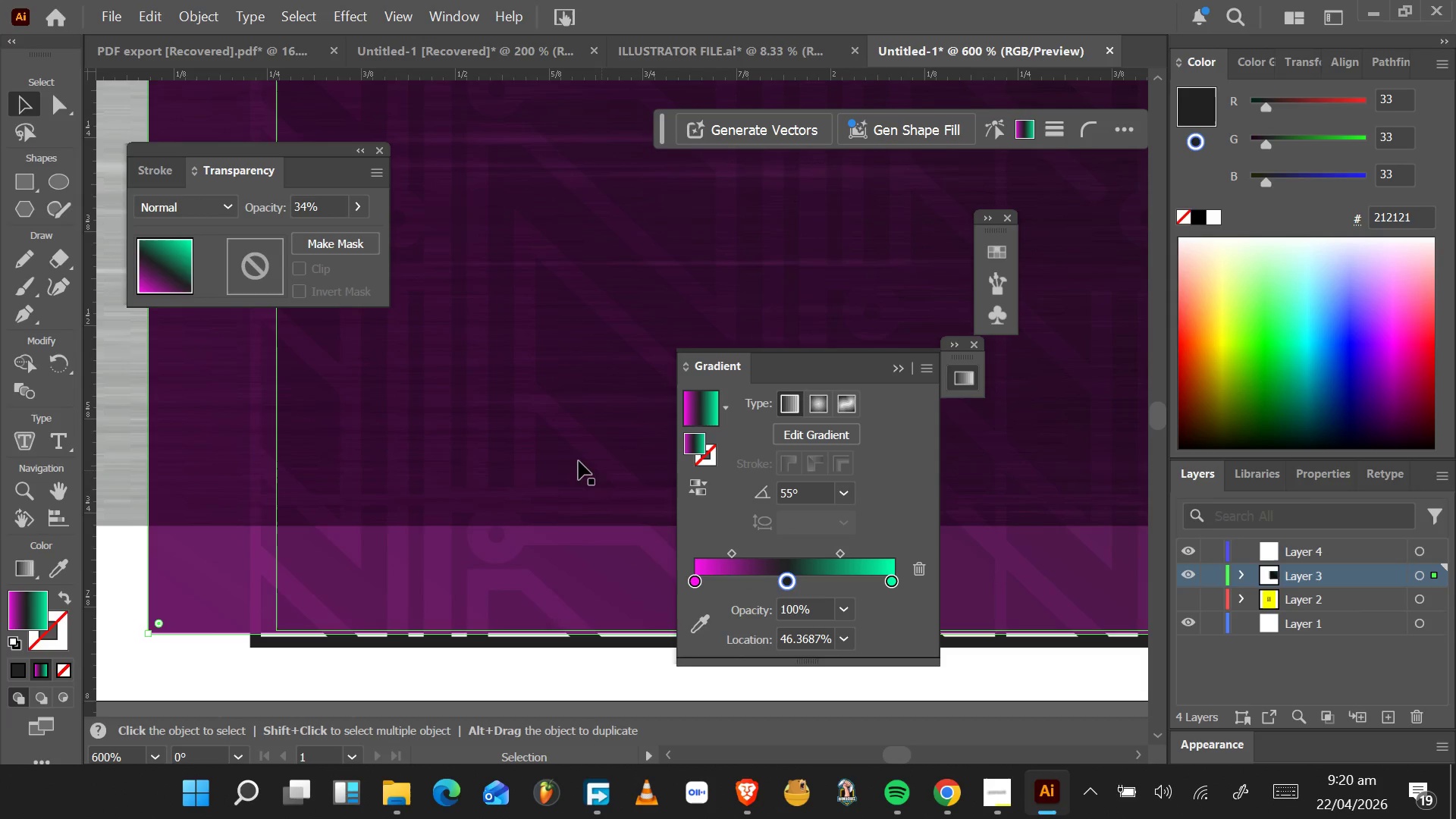 
hold_key(key=AltLeft, duration=1.5)
scroll: coordinate [571, 467], scroll_direction: down, amount: 9.0
 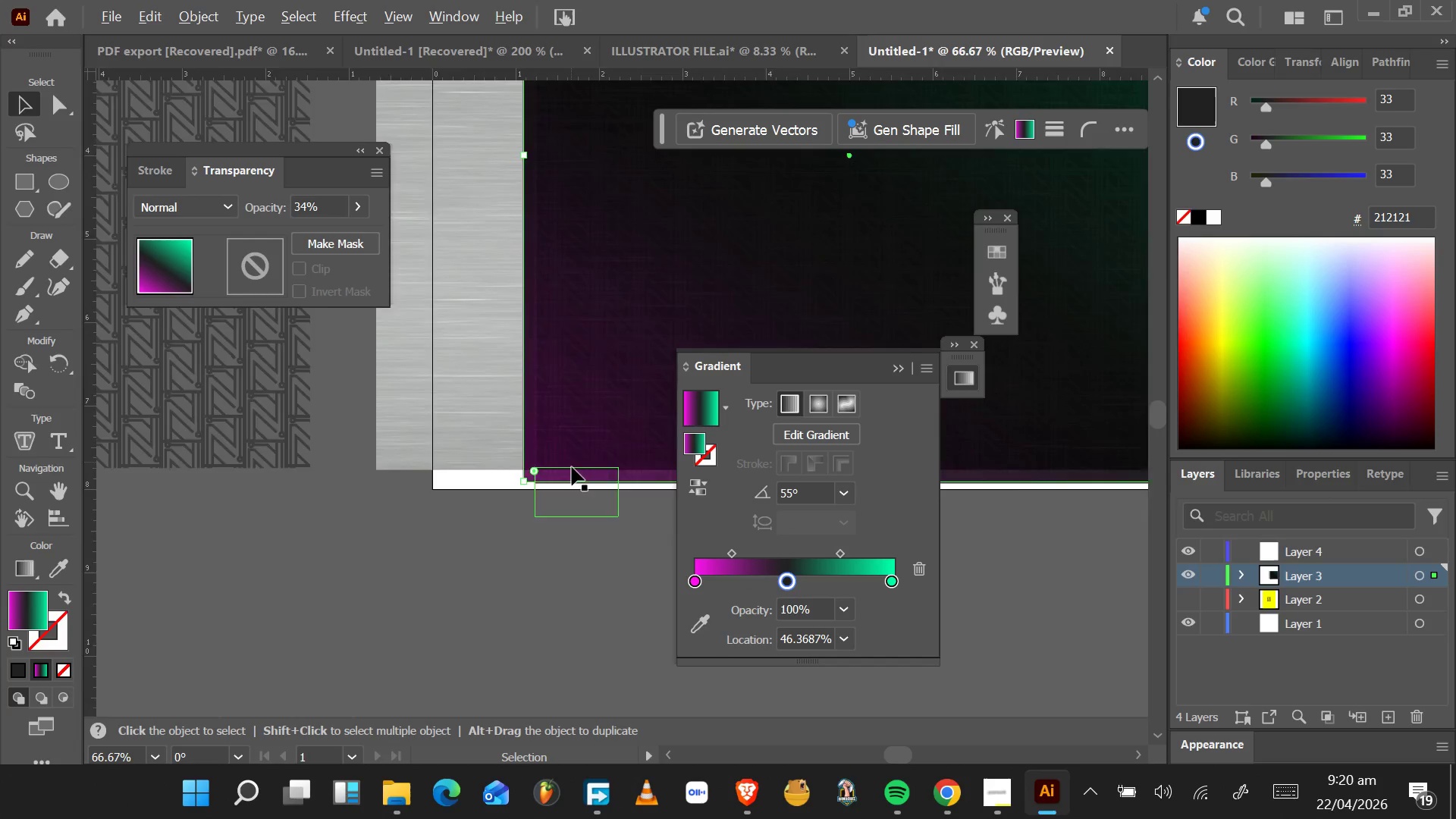 
hold_key(key=AltLeft, duration=1.53)
 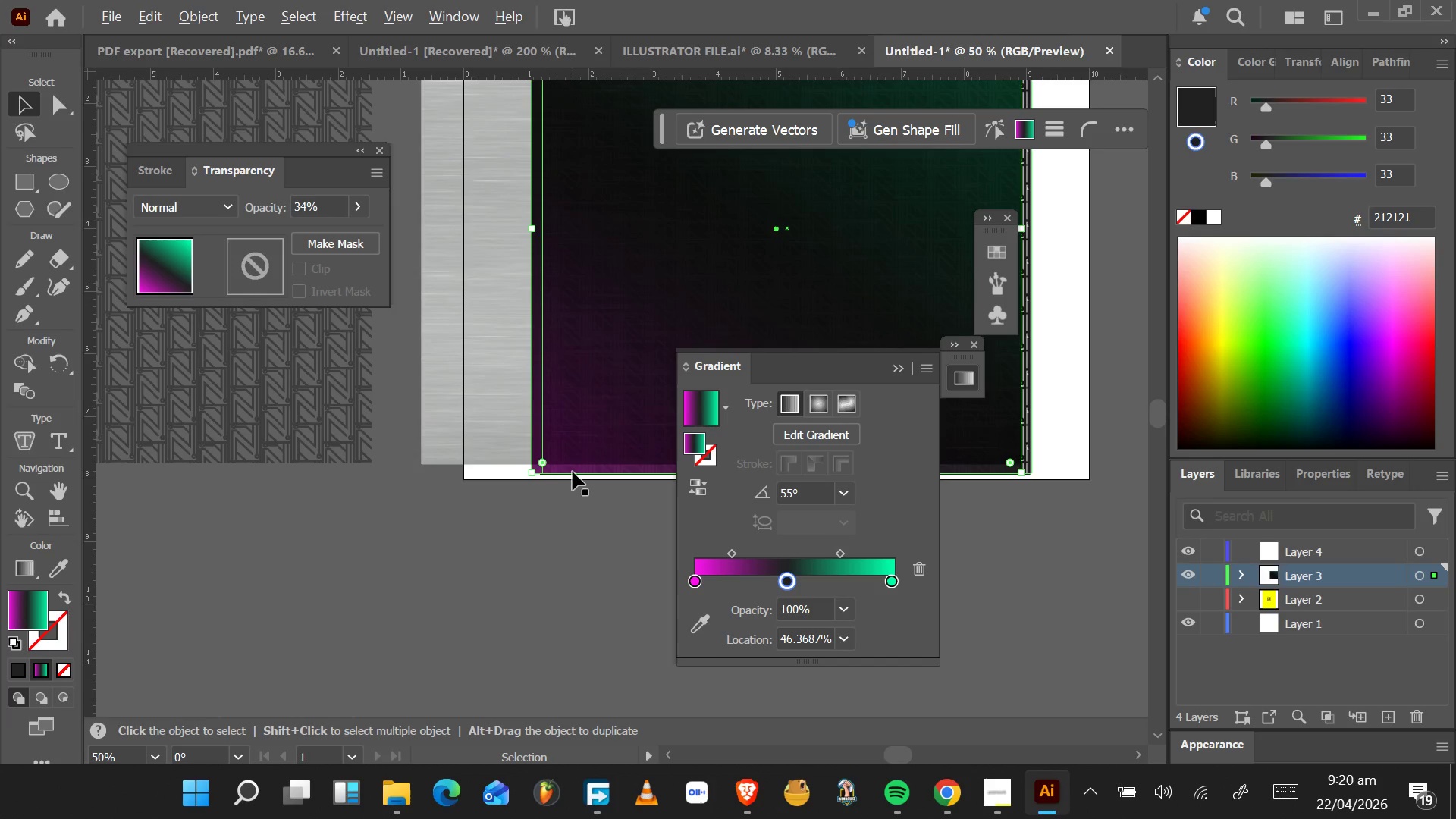 
hold_key(key=AltLeft, duration=1.02)
 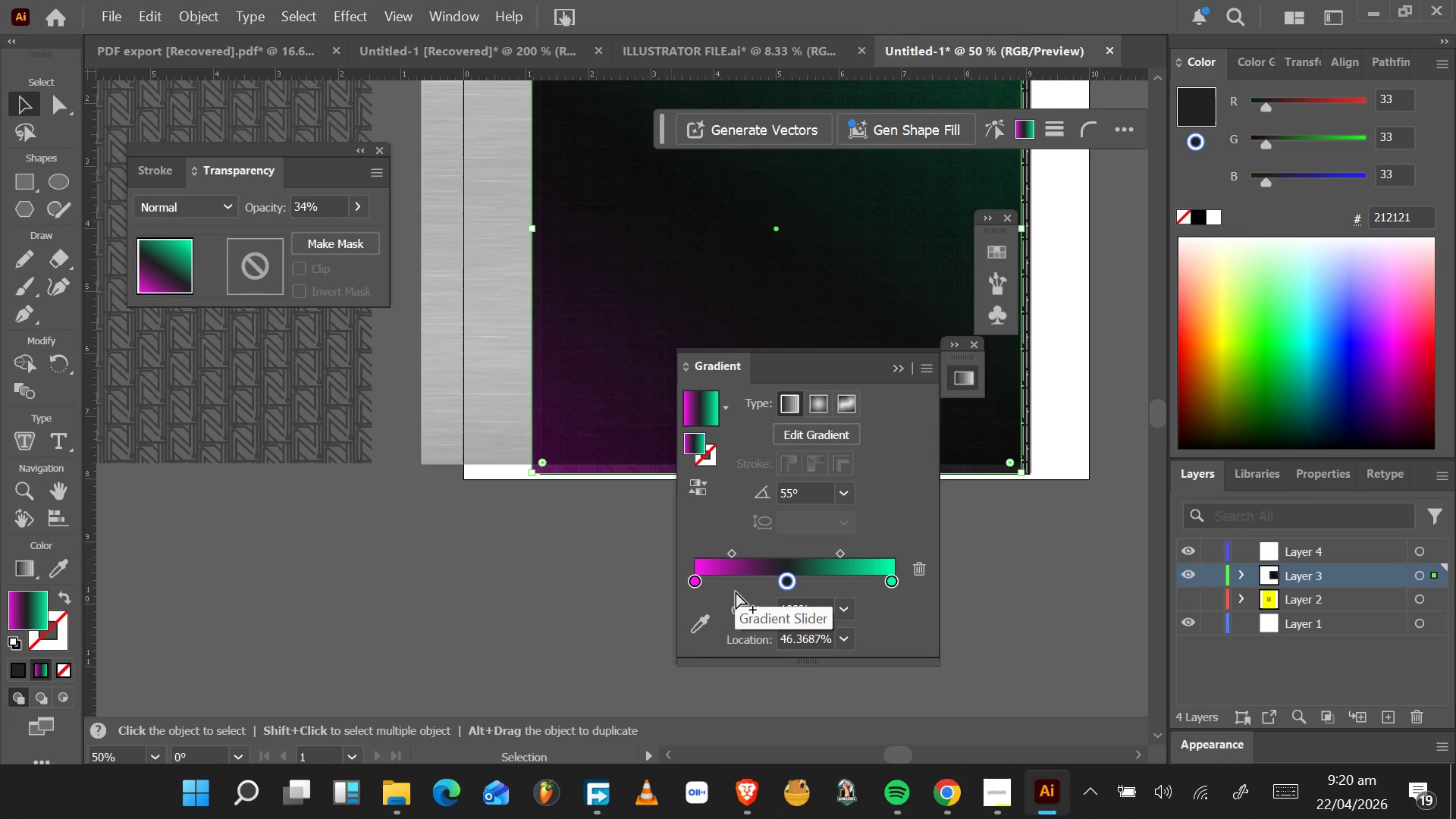 
scroll: coordinate [573, 469], scroll_direction: up, amount: 3.0
 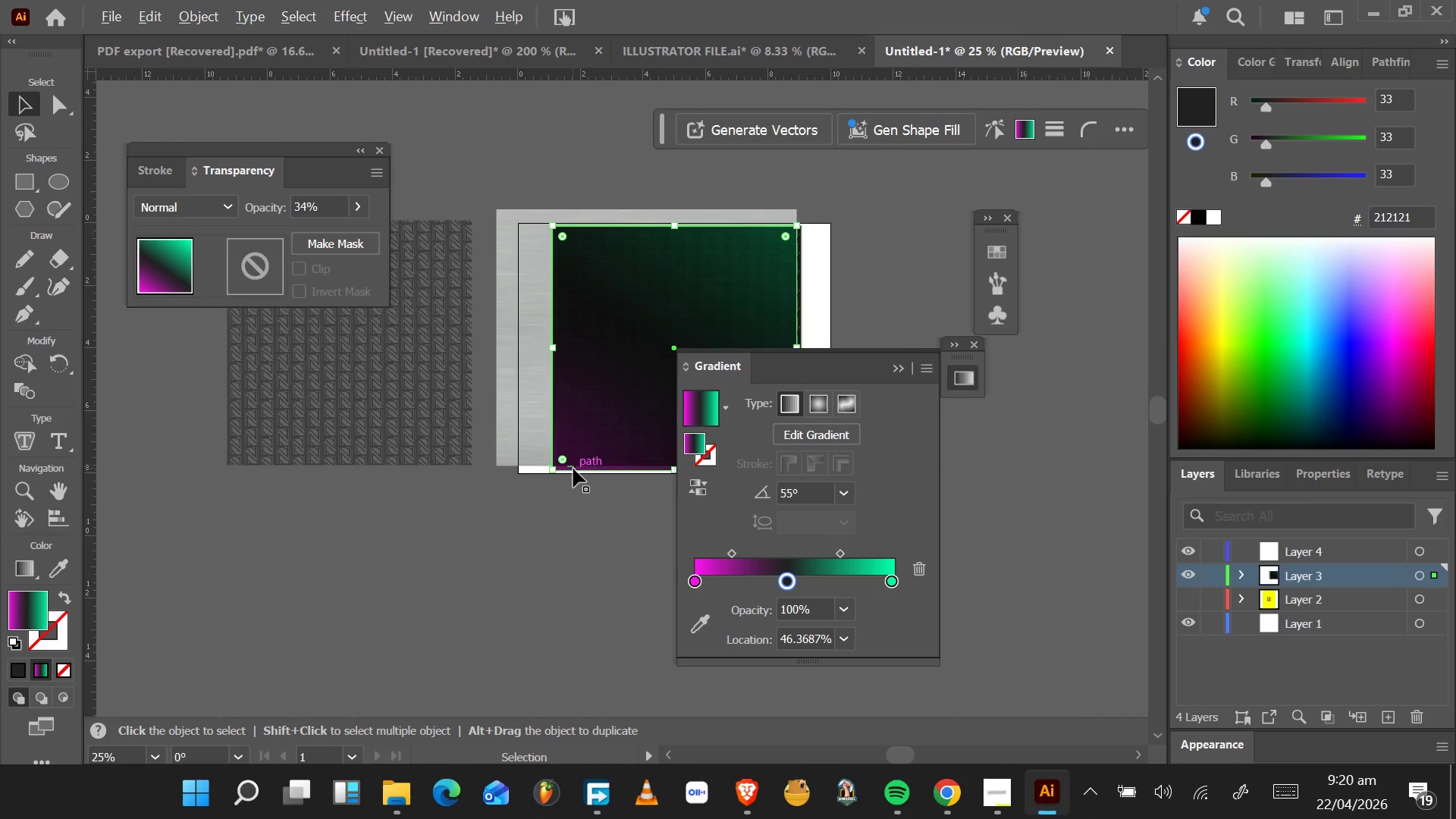 
wait(27.7)
 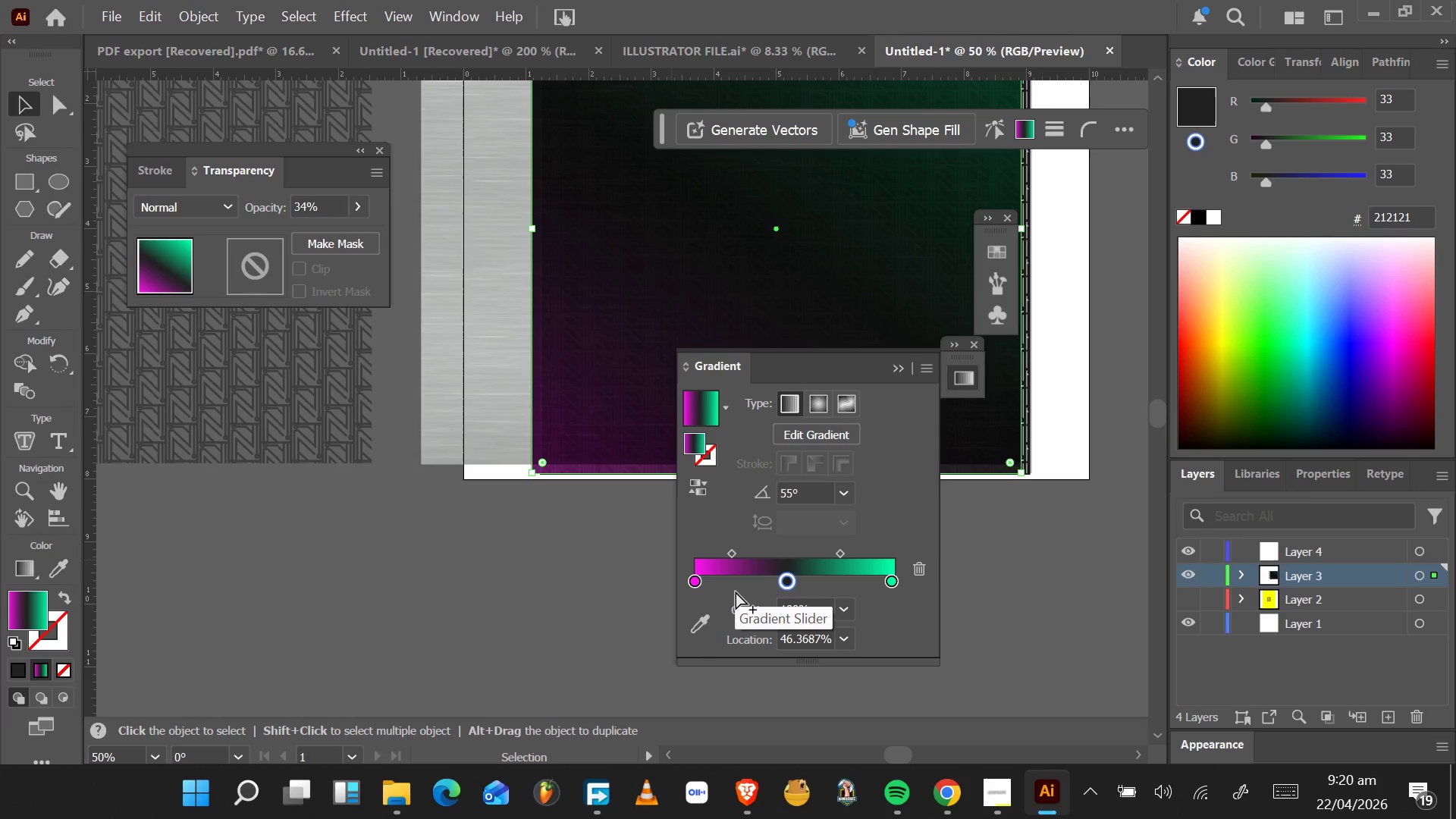 
left_click_drag(start_coordinate=[792, 582], to_coordinate=[805, 582])
 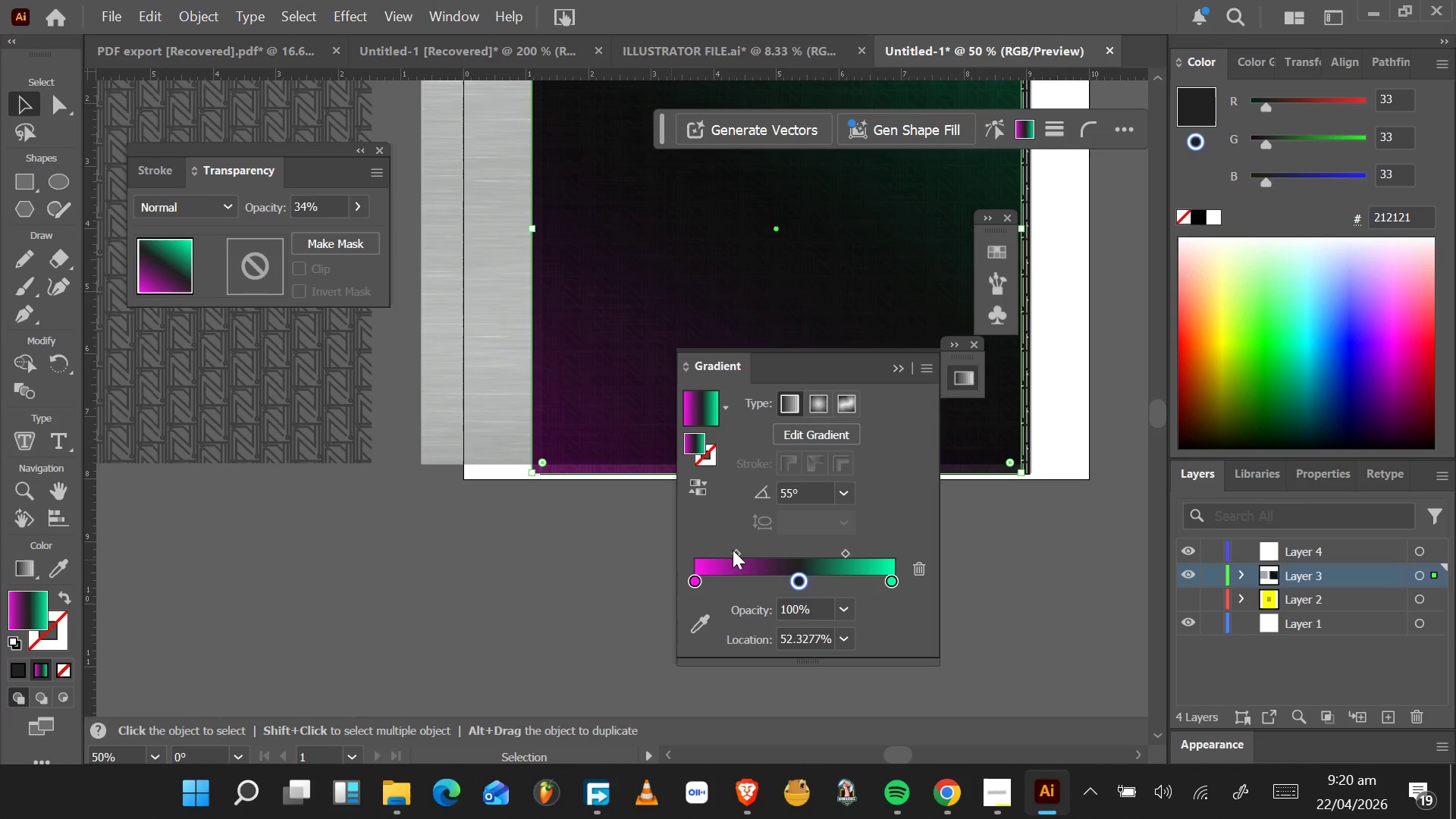 
left_click_drag(start_coordinate=[735, 551], to_coordinate=[716, 549])
 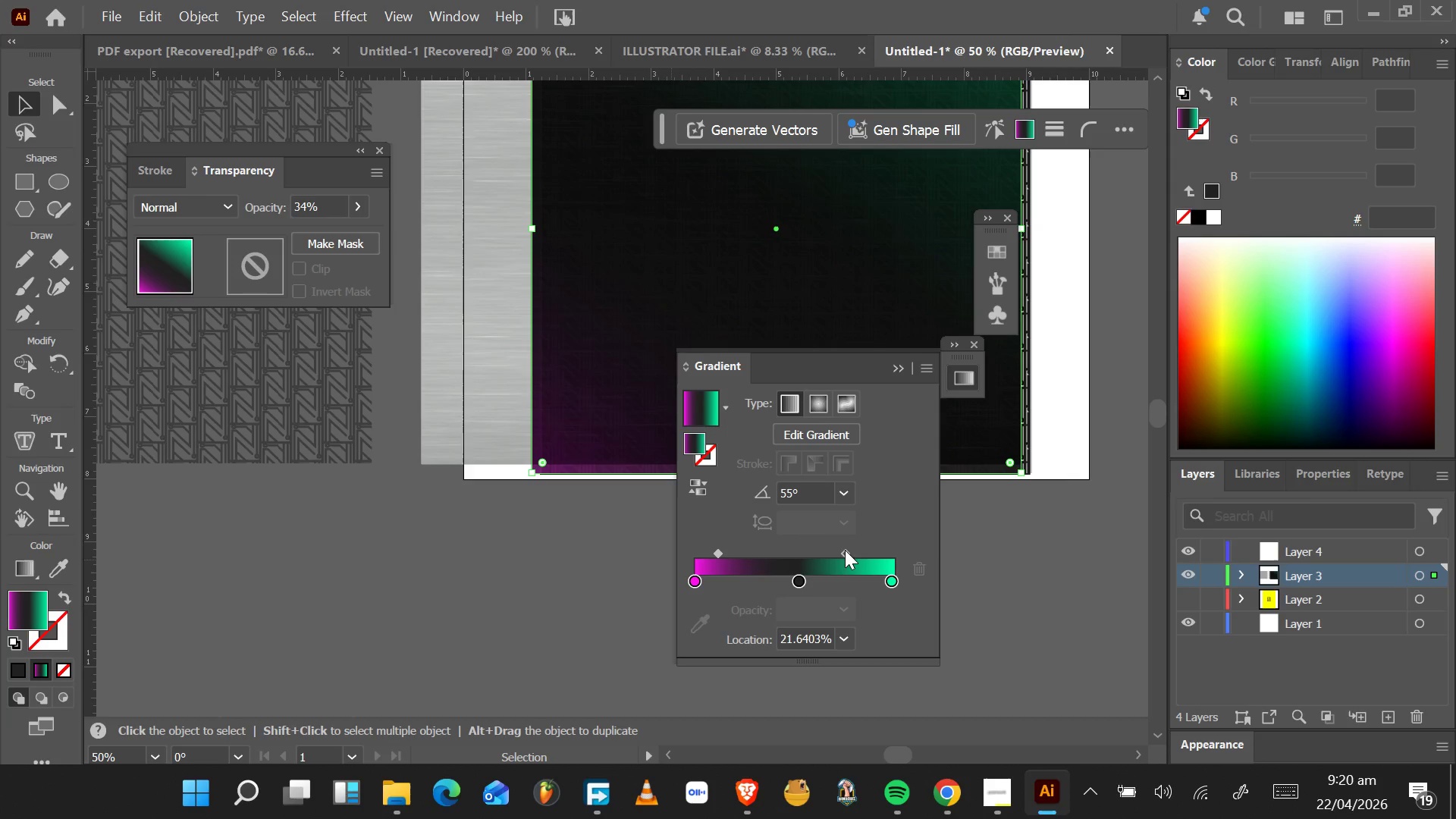 
left_click_drag(start_coordinate=[846, 550], to_coordinate=[872, 551])
 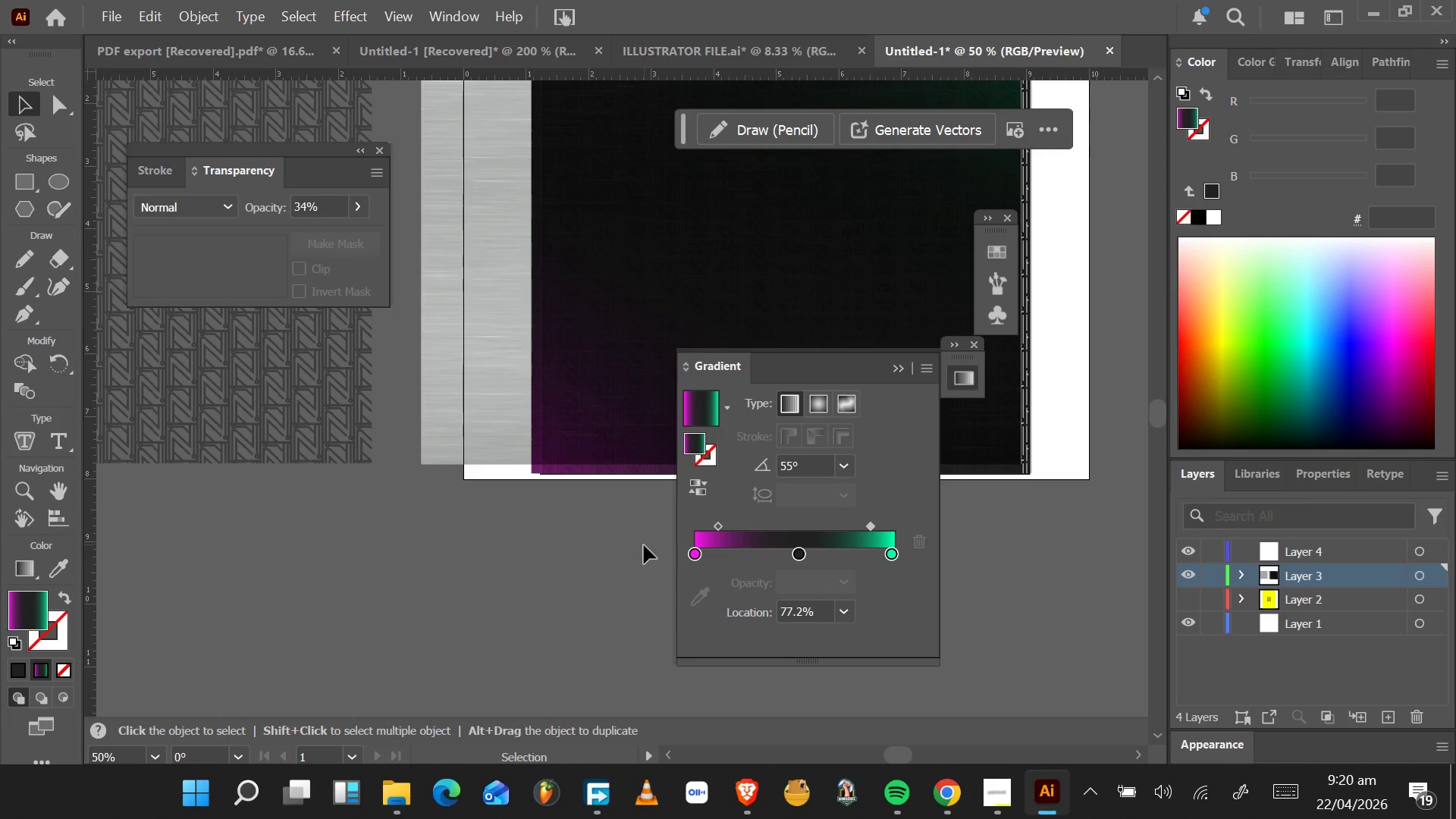 
wait(5.8)
 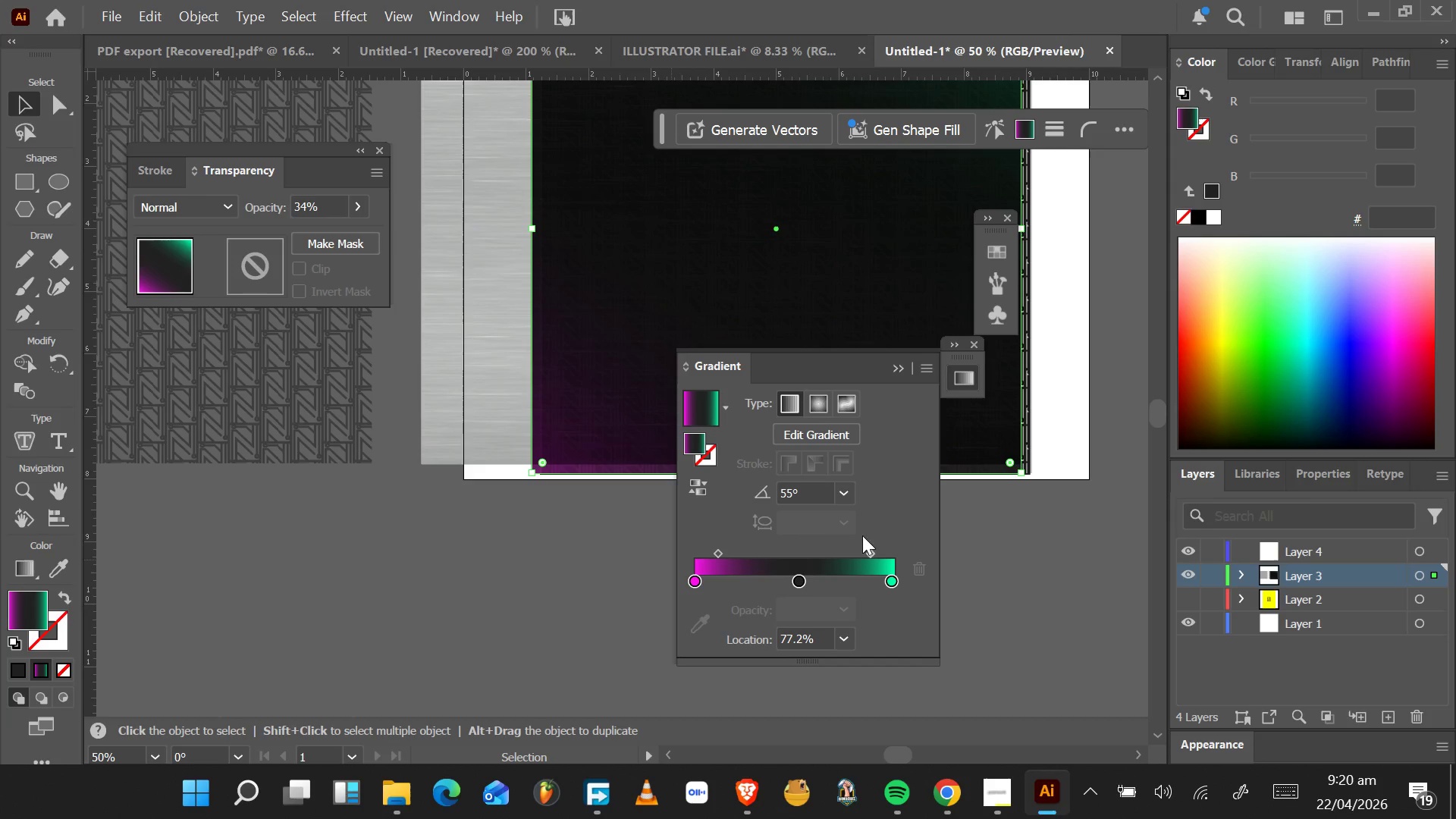 
hold_key(key=AltLeft, duration=0.66)
scroll: coordinate [546, 465], scroll_direction: up, amount: 5.0
 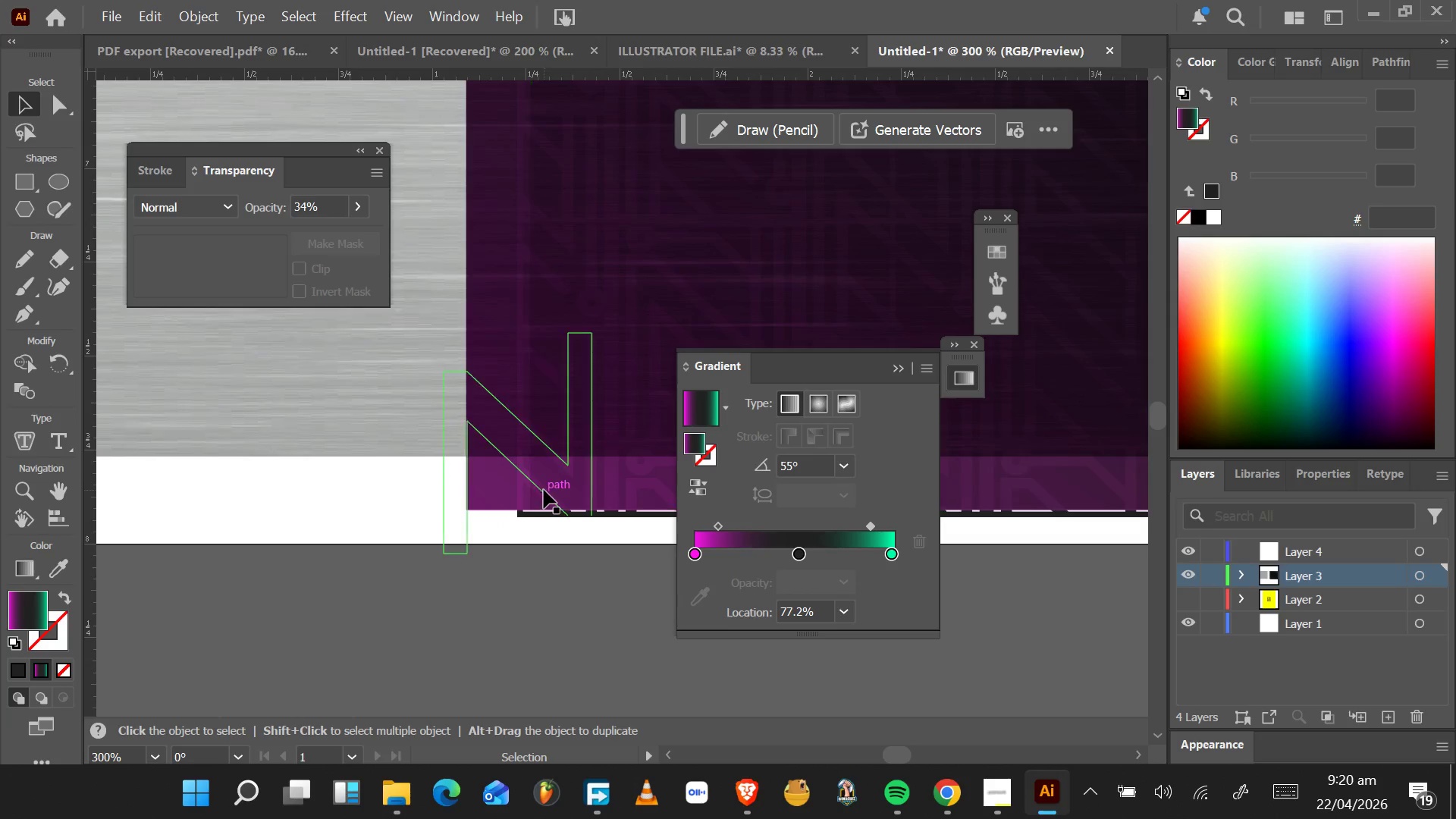 
left_click_drag(start_coordinate=[544, 491], to_coordinate=[488, 488])
 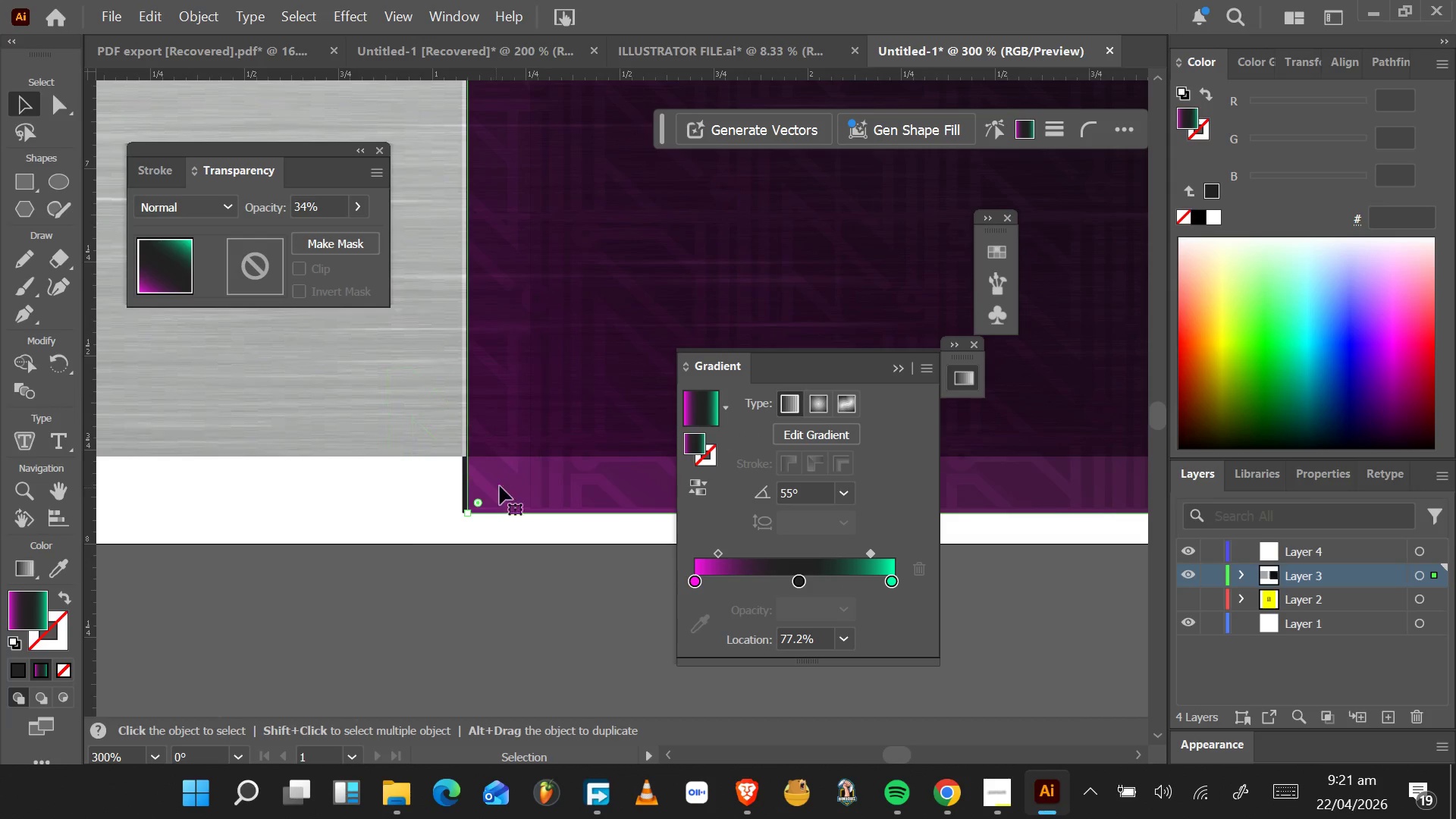 
wait(7.3)
 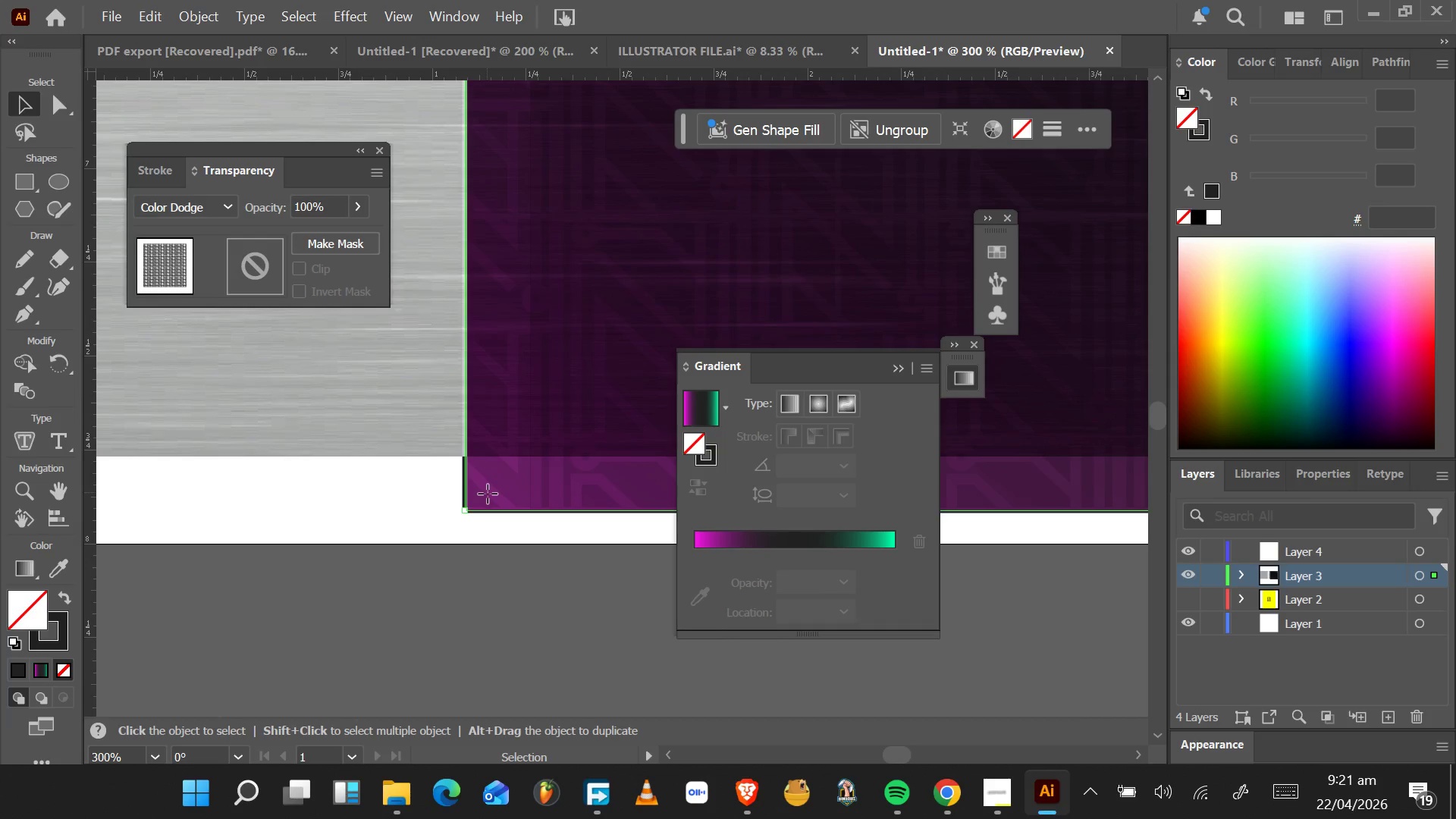 
left_click_drag(start_coordinate=[440, 447], to_coordinate=[748, 440])
 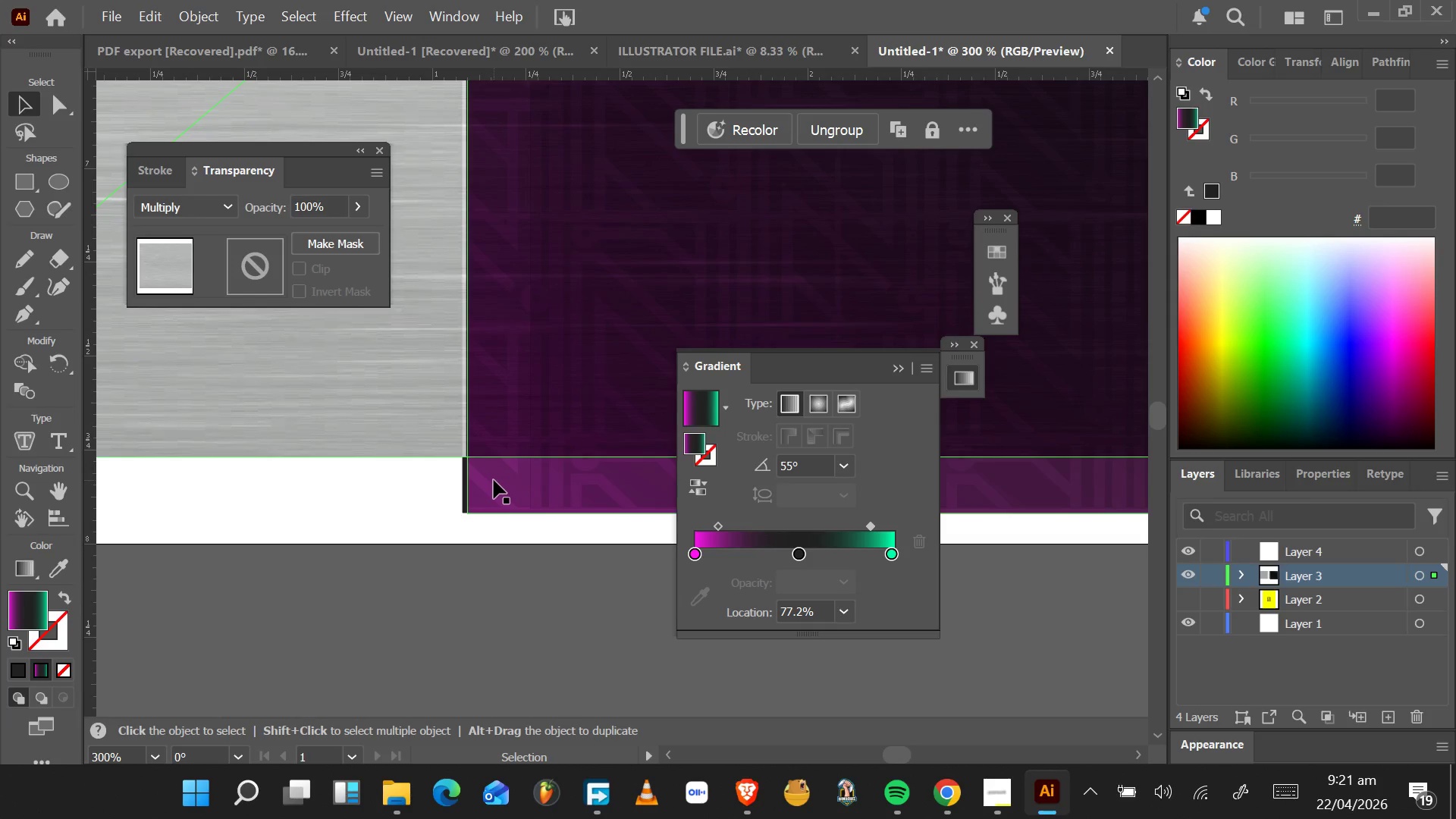 
left_click_drag(start_coordinate=[487, 487], to_coordinate=[473, 487])
 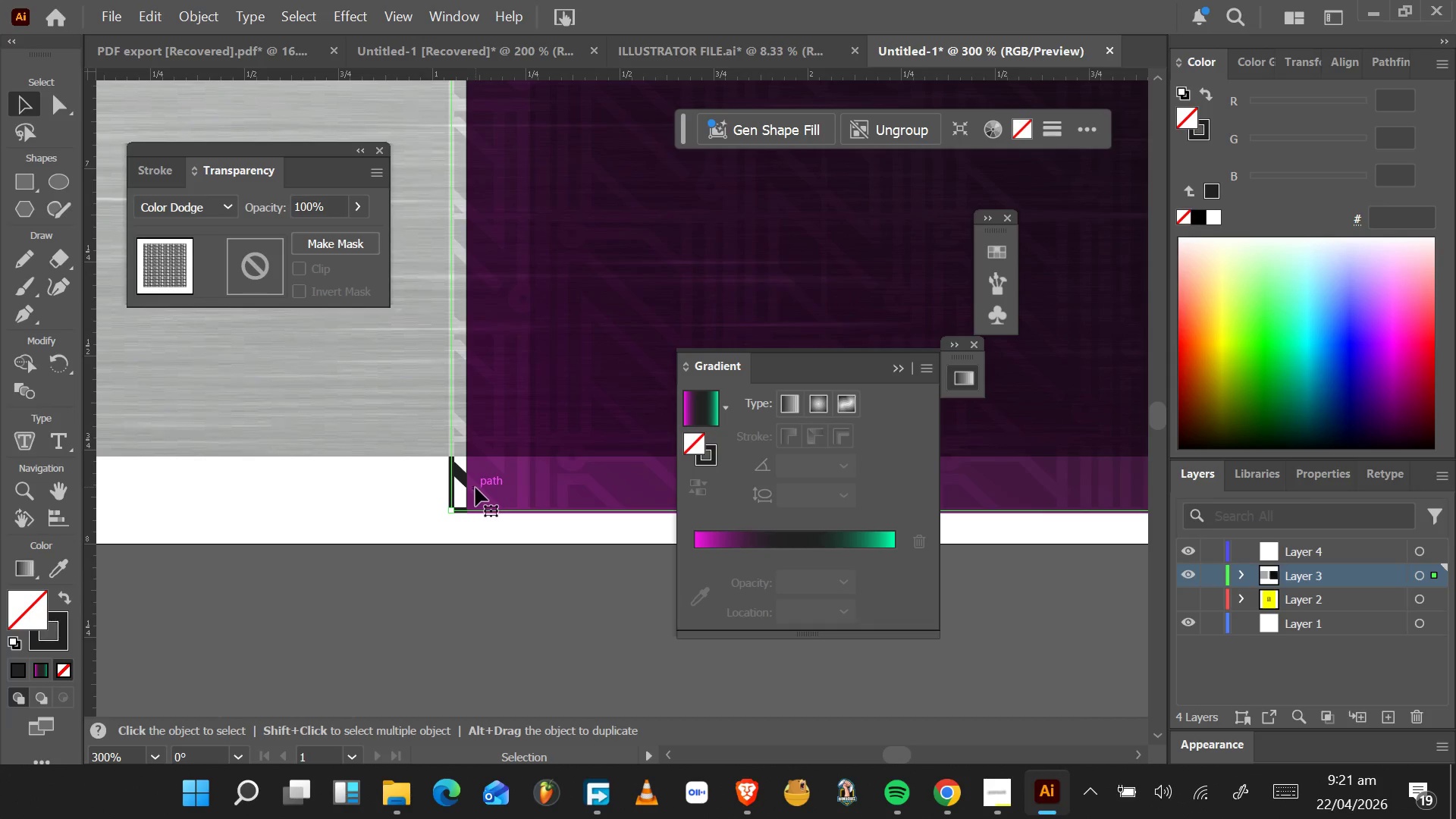 
left_click_drag(start_coordinate=[475, 488], to_coordinate=[492, 488])
 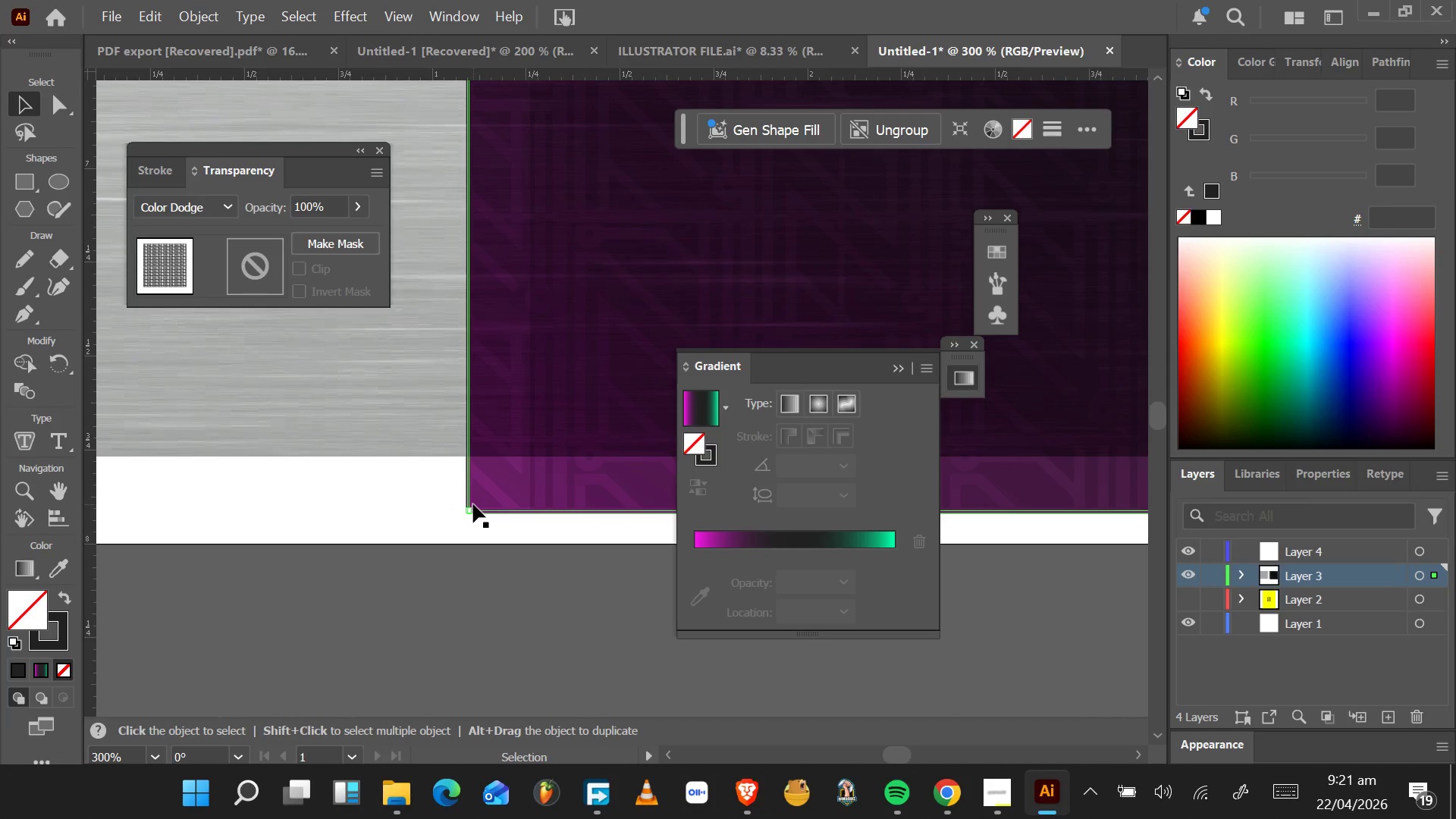 
hold_key(key=AltLeft, duration=0.48)
scroll: coordinate [473, 504], scroll_direction: up, amount: 6.0
 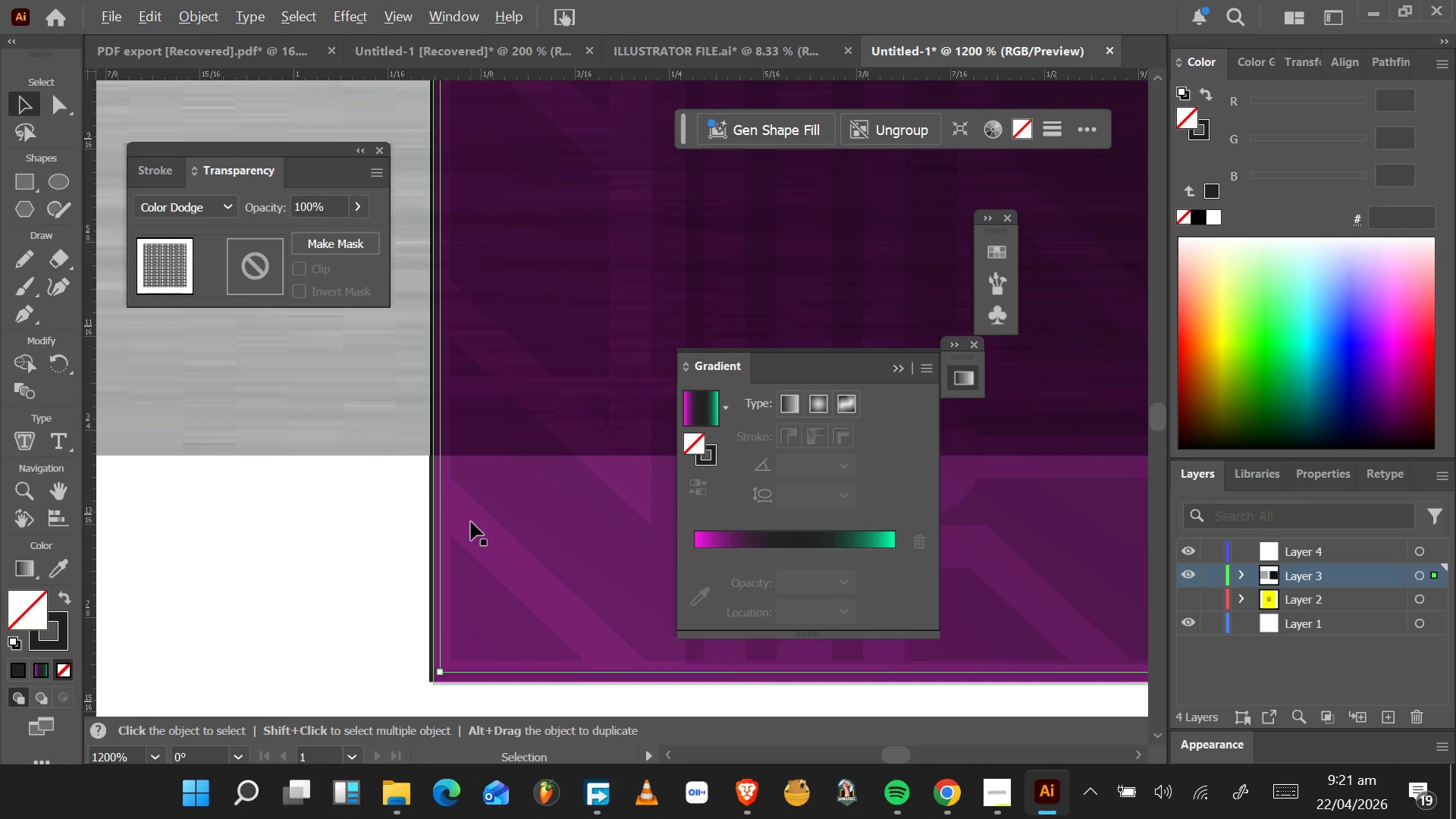 
scroll: coordinate [472, 538], scroll_direction: down, amount: 5.0
 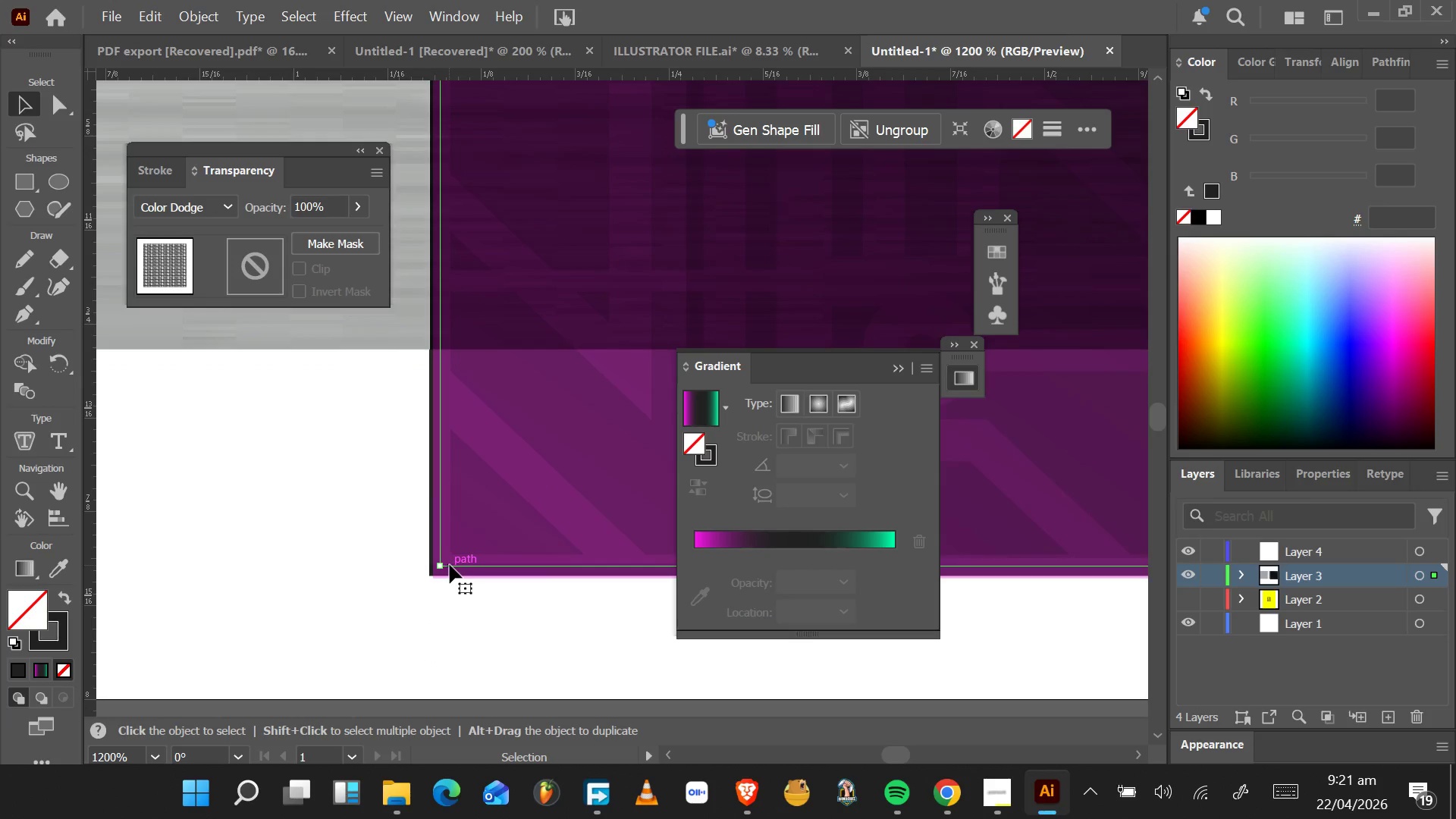 
left_click_drag(start_coordinate=[453, 568], to_coordinate=[433, 565])
 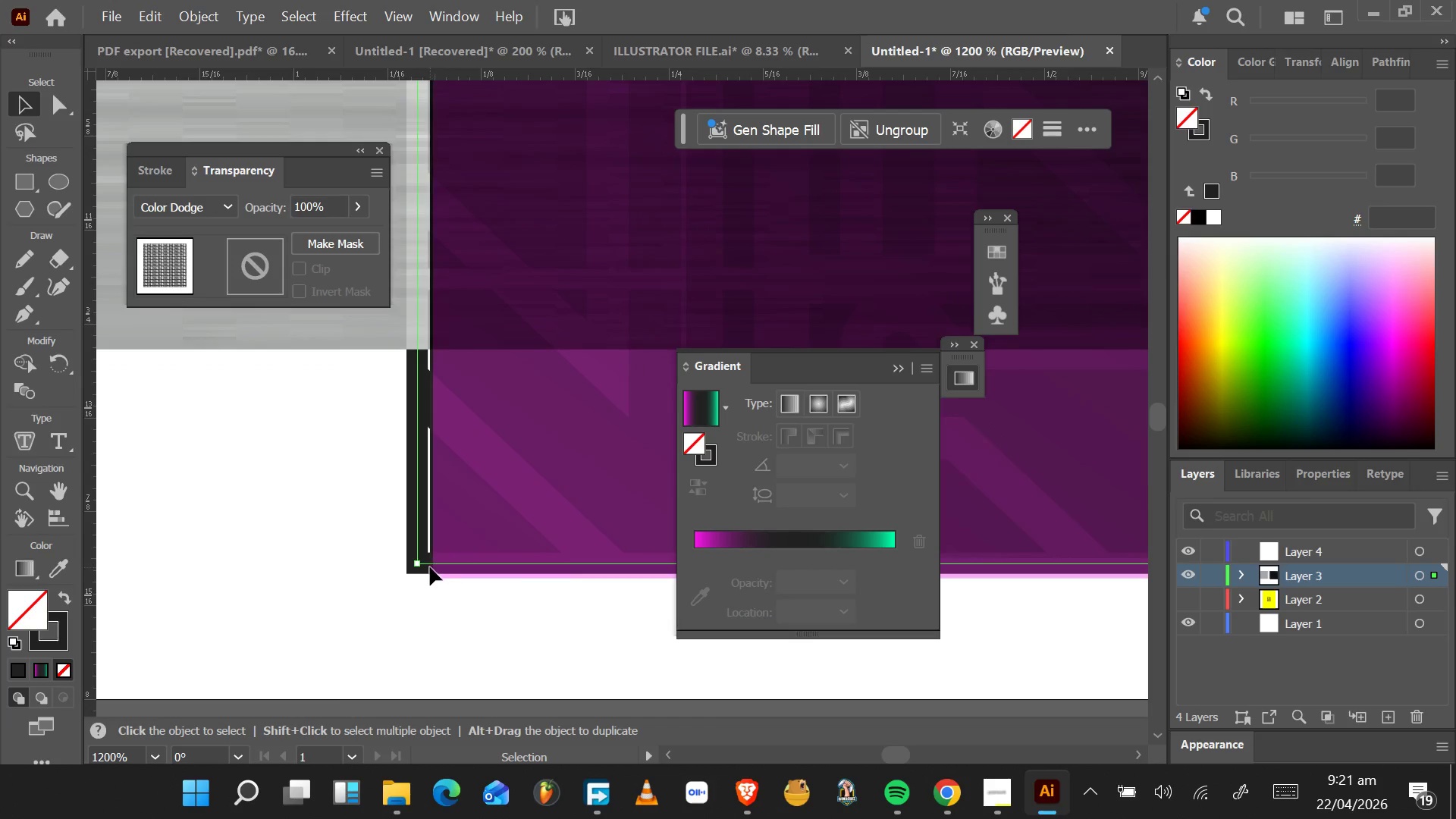 
left_click_drag(start_coordinate=[429, 563], to_coordinate=[475, 550])
 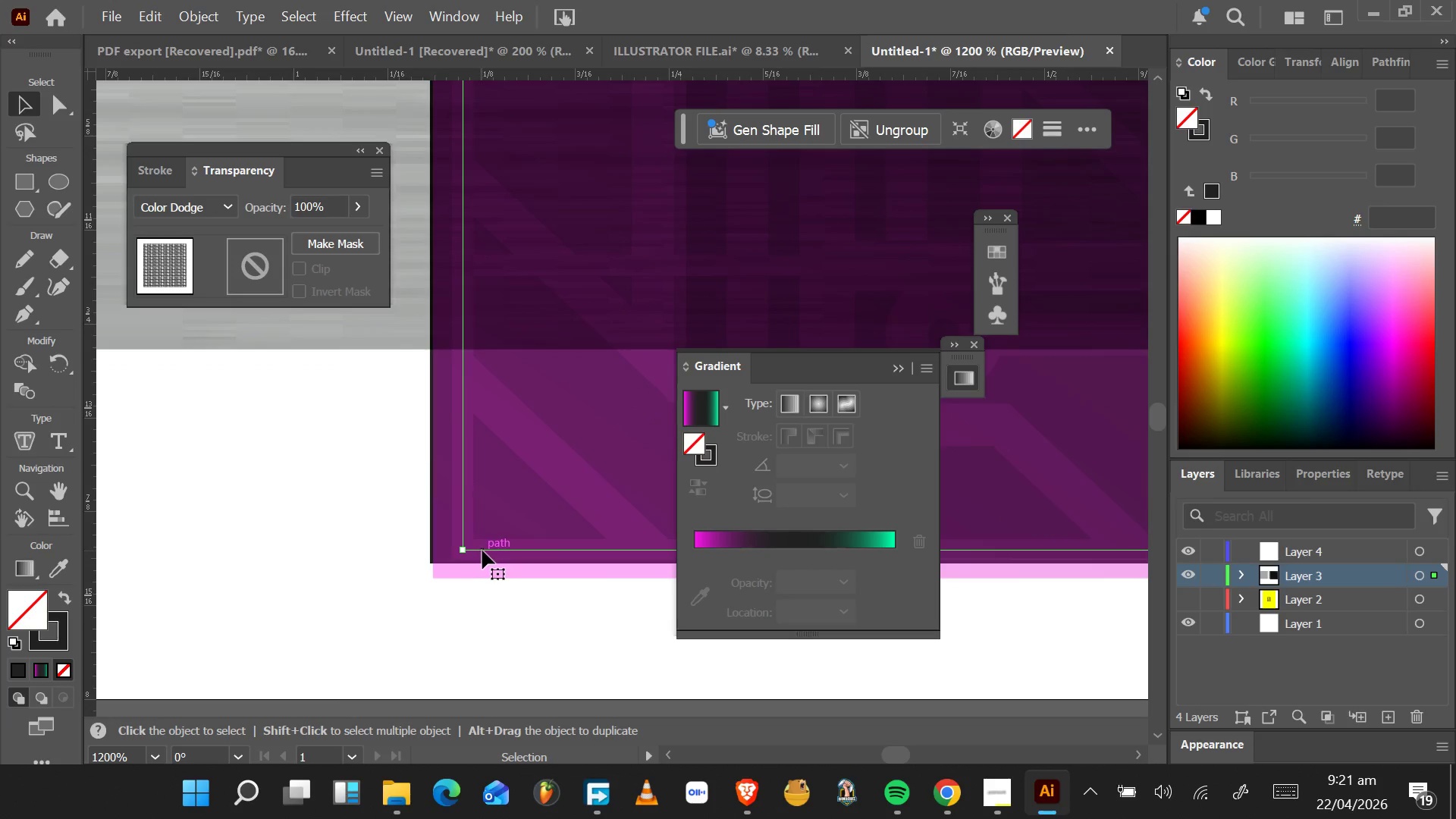 
left_click_drag(start_coordinate=[482, 551], to_coordinate=[460, 553])
 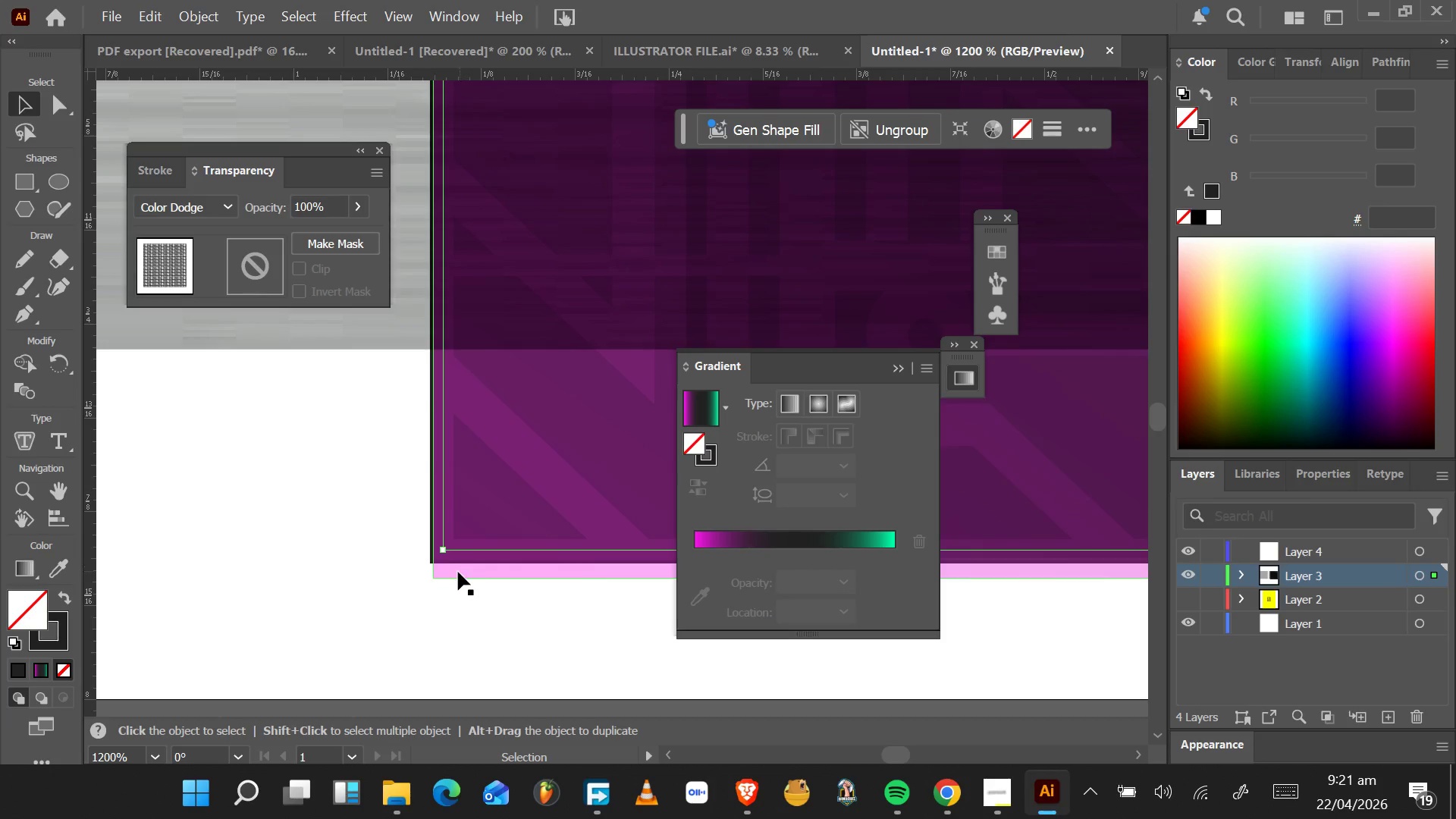 
left_click_drag(start_coordinate=[458, 573], to_coordinate=[455, 558])
 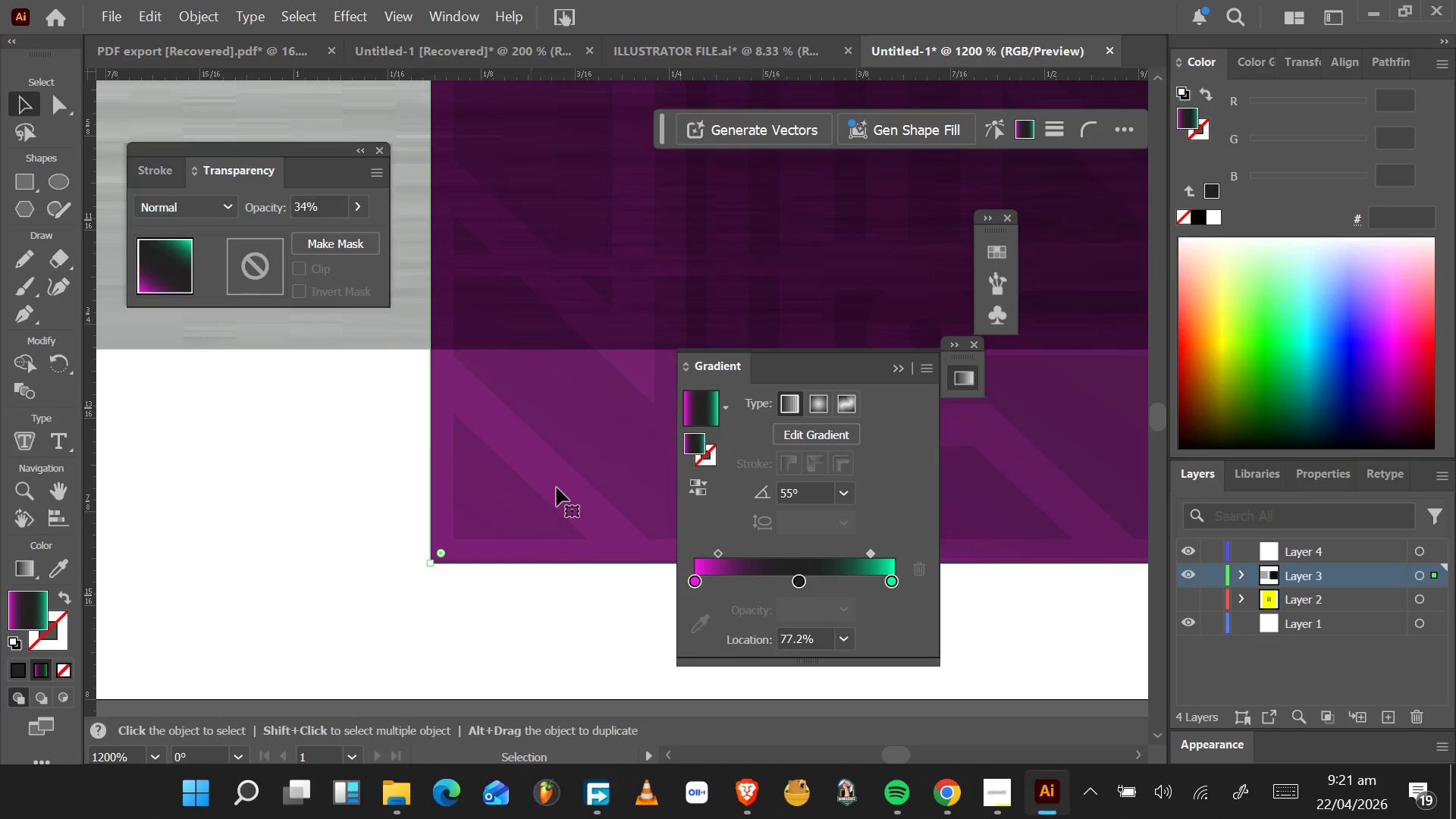 
hold_key(key=AltLeft, duration=0.72)
scroll: coordinate [567, 466], scroll_direction: down, amount: 4.0
 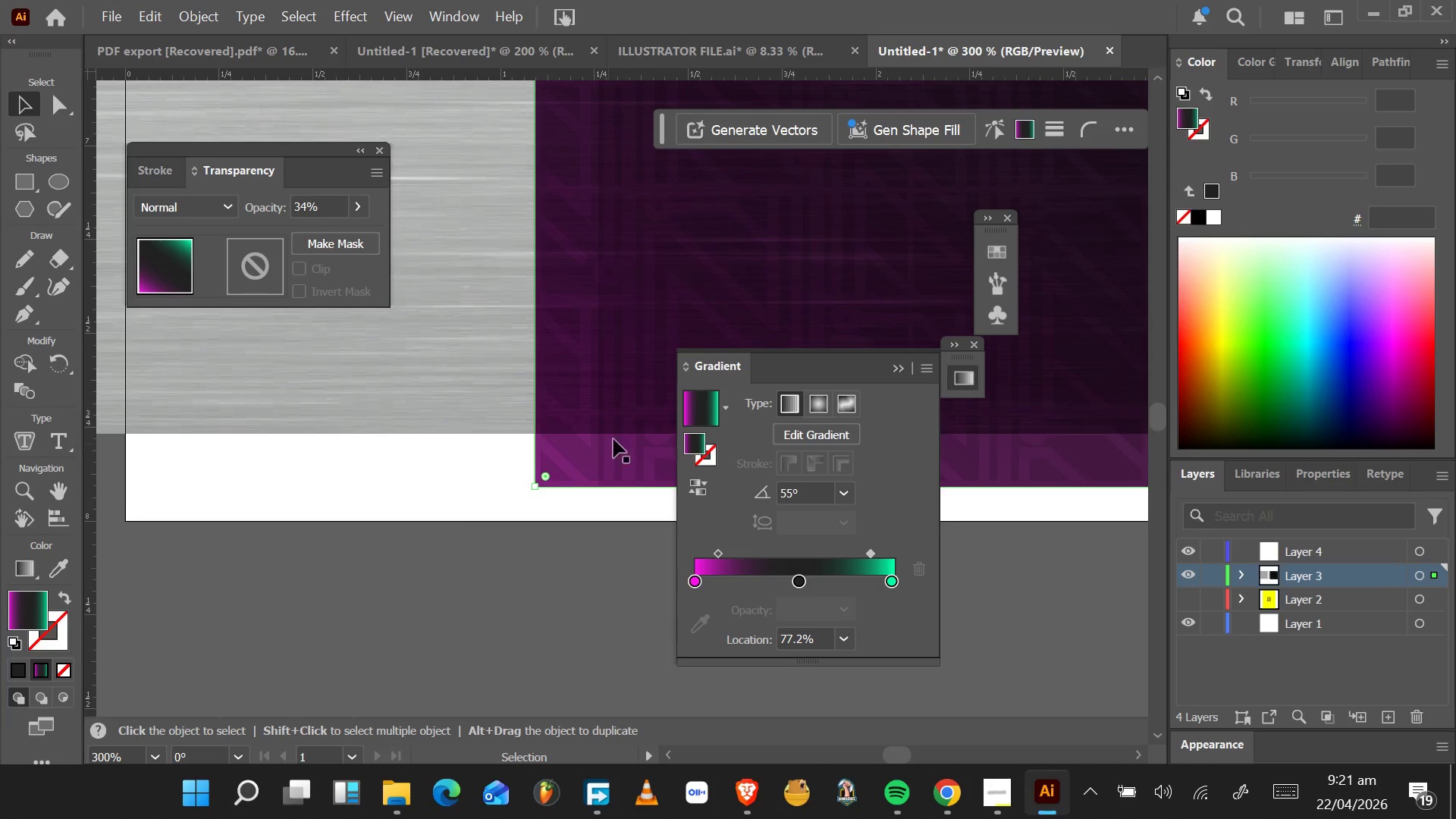 
hold_key(key=AltLeft, duration=0.67)
scroll: coordinate [619, 399], scroll_direction: up, amount: 4.0
 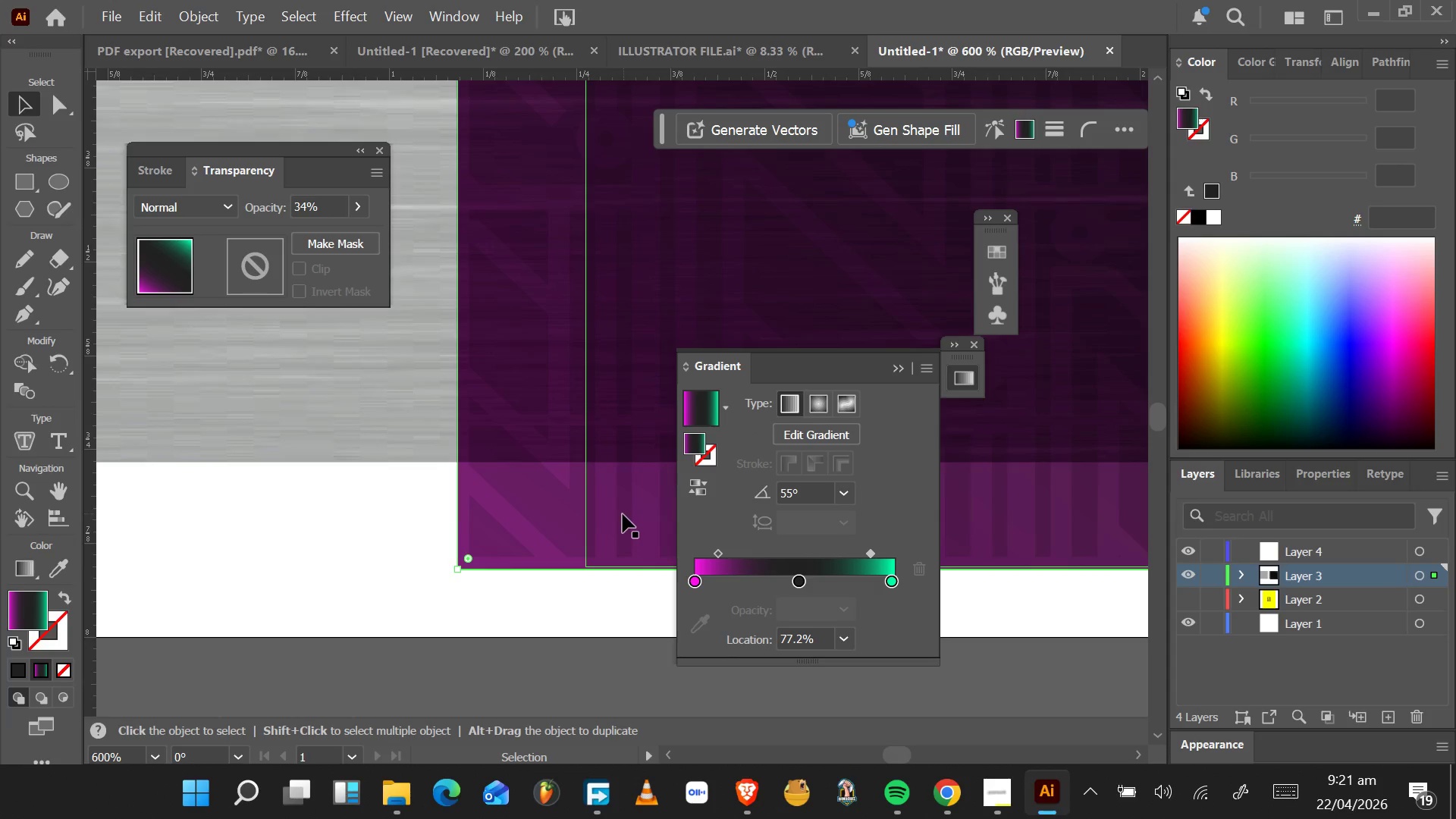 
left_click_drag(start_coordinate=[623, 515], to_coordinate=[494, 519])
 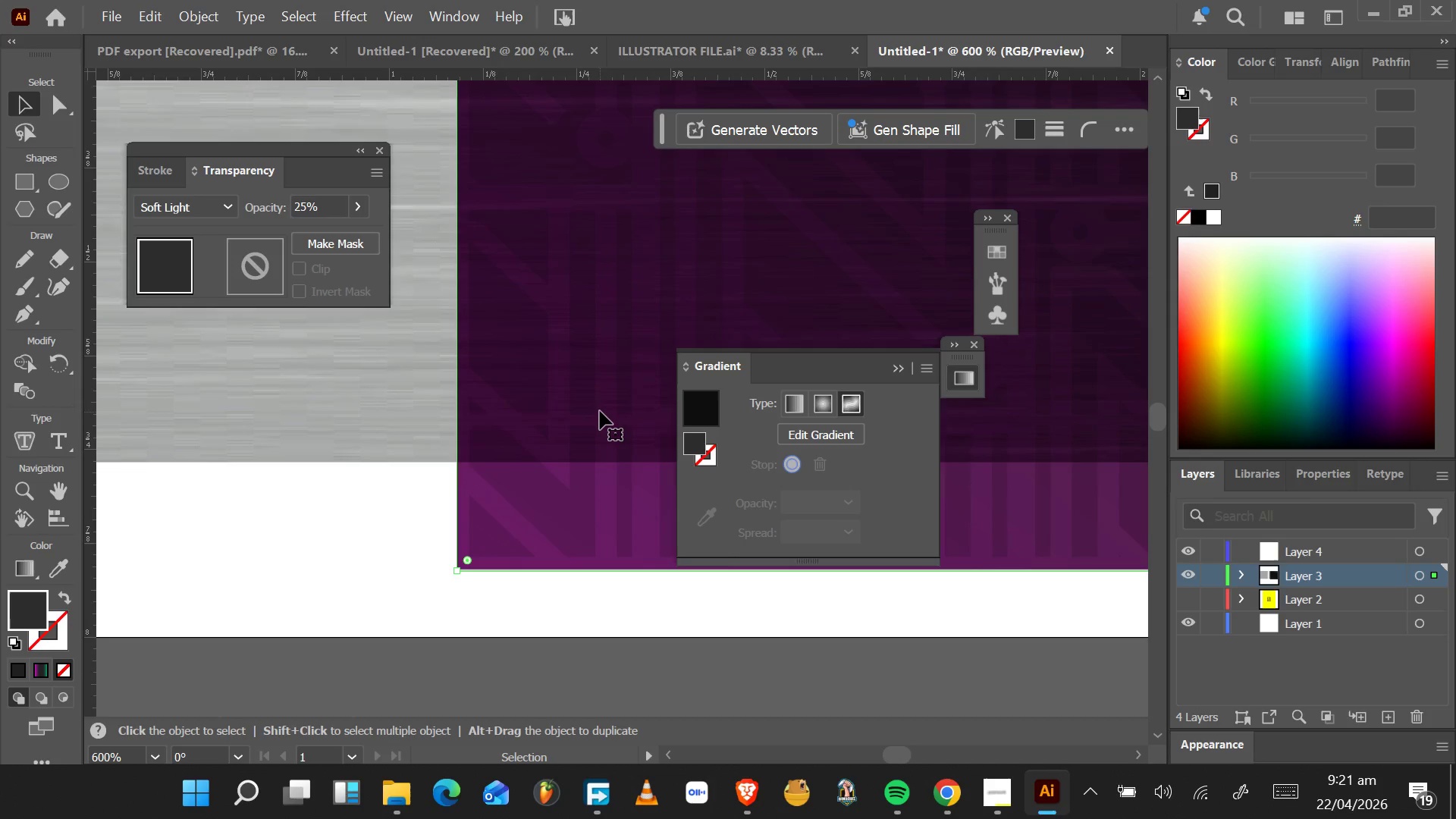 
hold_key(key=AltLeft, duration=1.3)
scroll: coordinate [596, 411], scroll_direction: down, amount: 10.0
 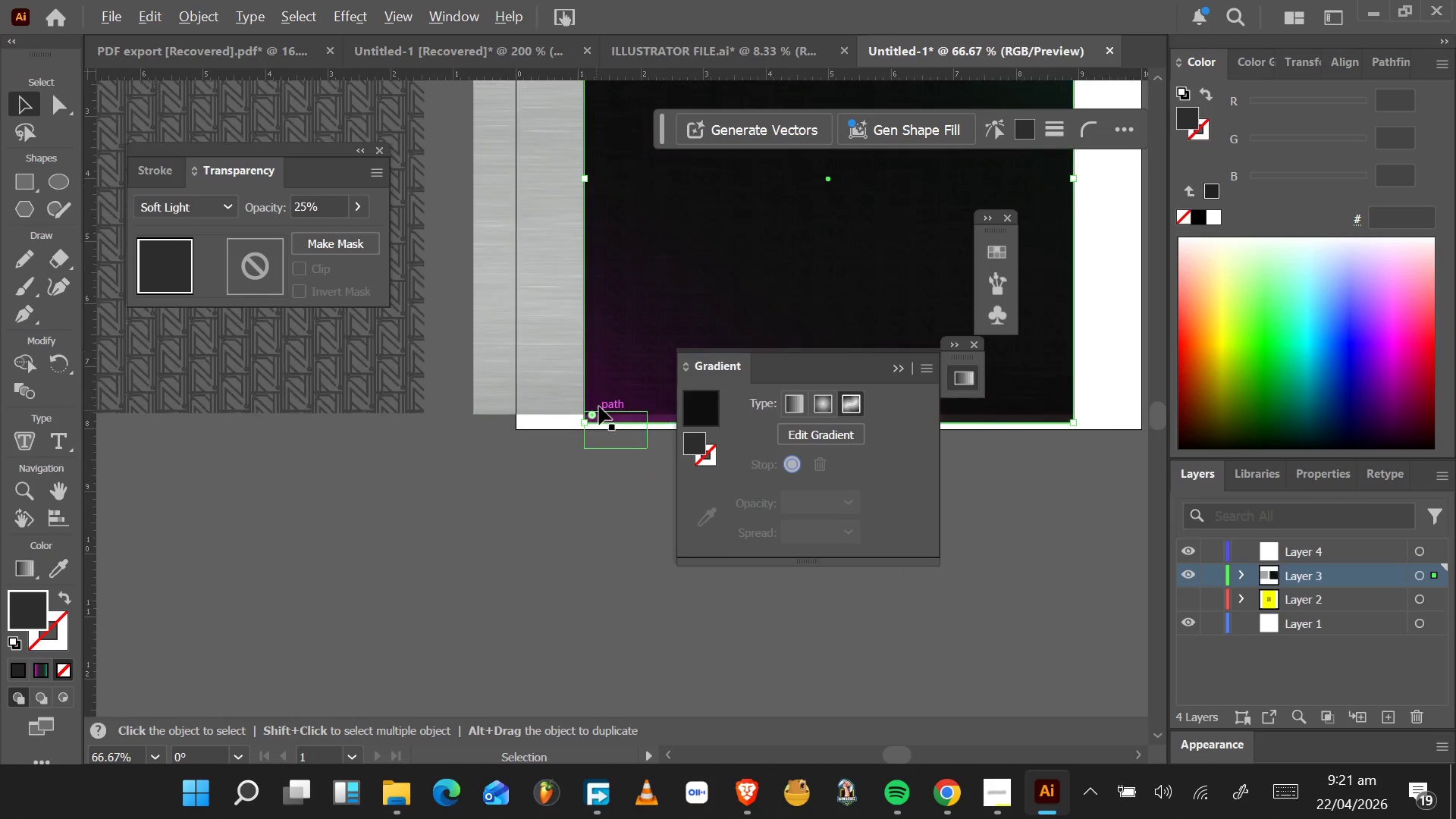 
hold_key(key=AltLeft, duration=0.61)
scroll: coordinate [603, 406], scroll_direction: up, amount: 5.0
 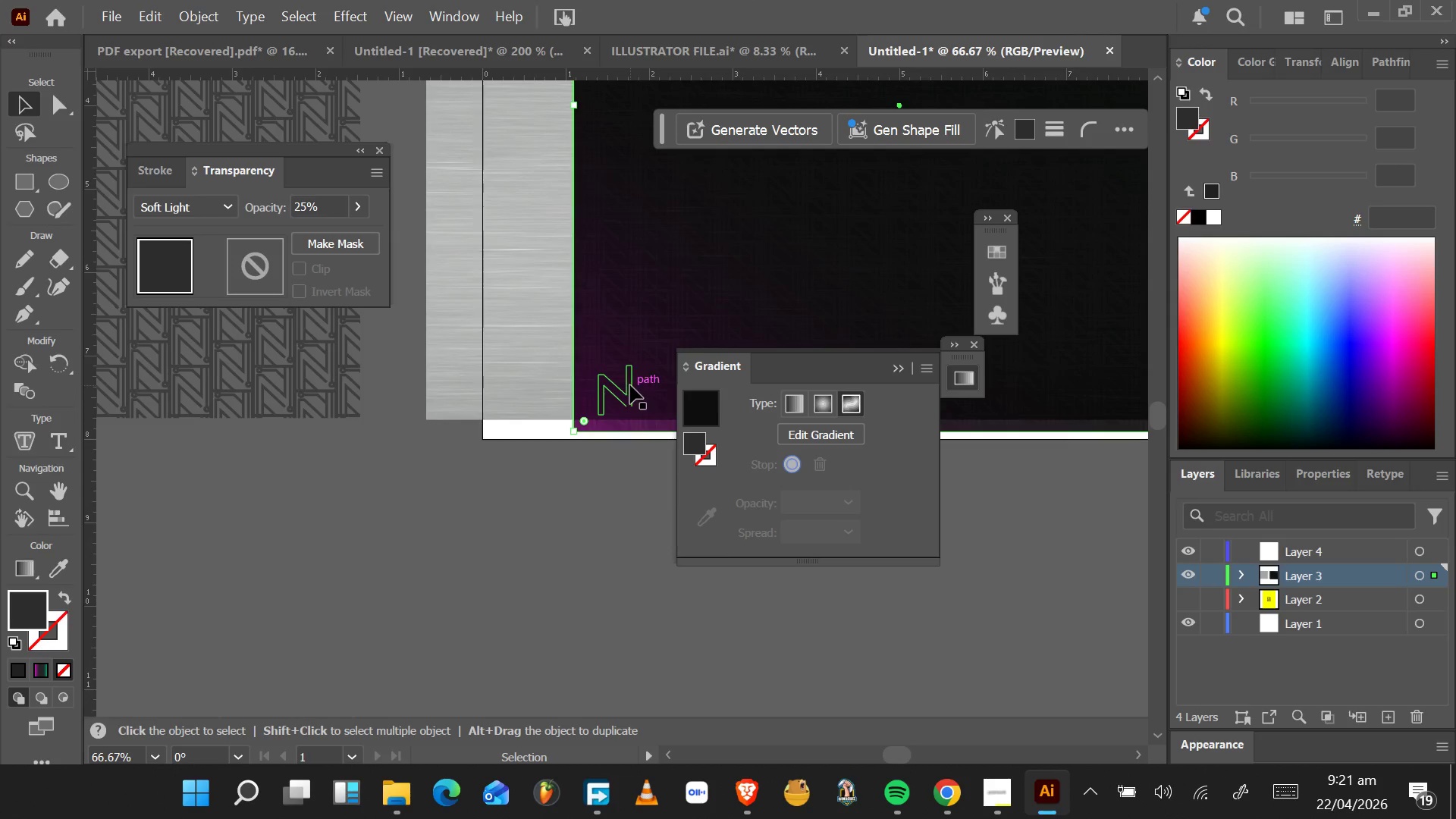 
left_click_drag(start_coordinate=[630, 385], to_coordinate=[623, 412])
 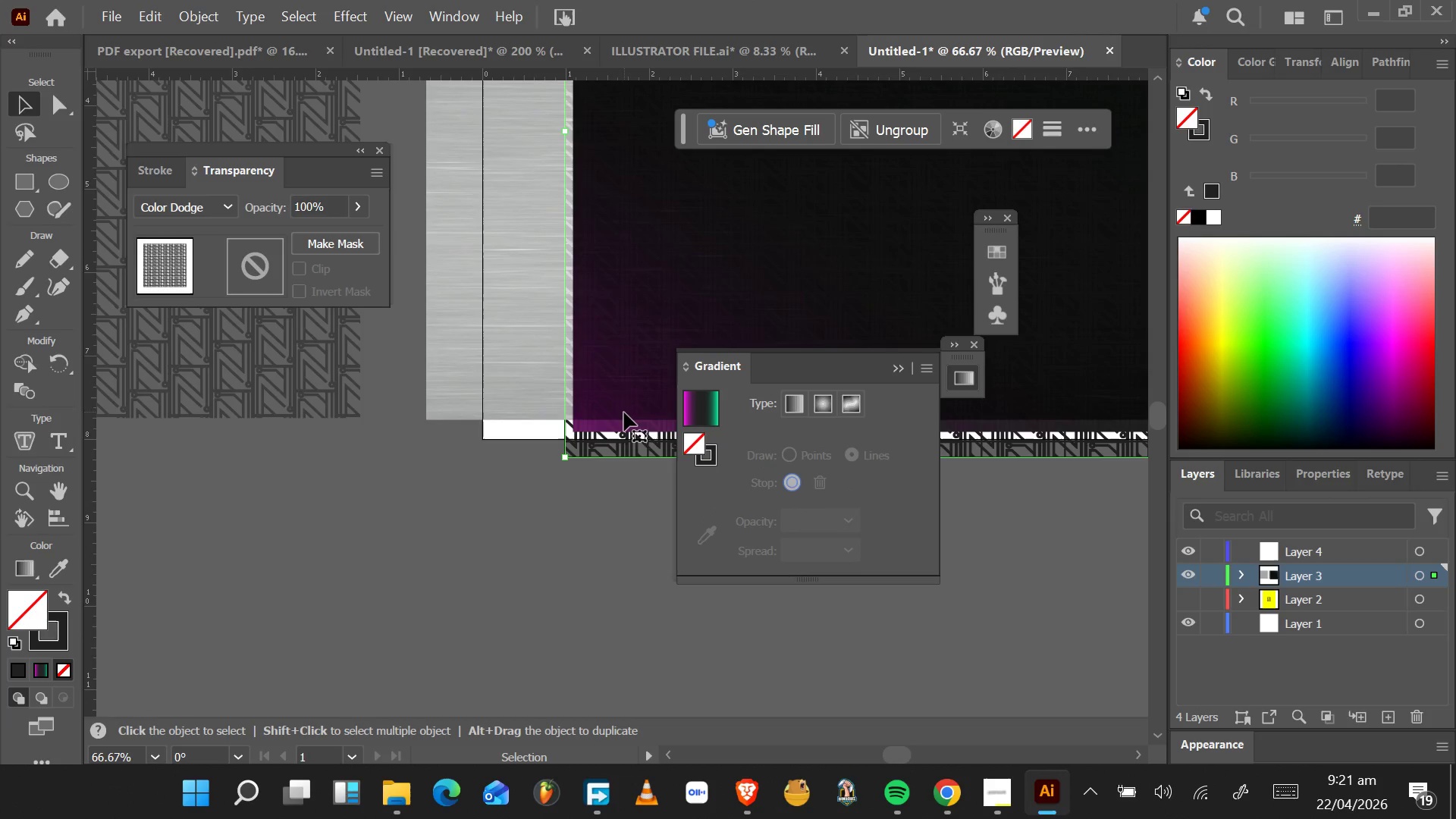 
key(Control+Z)
 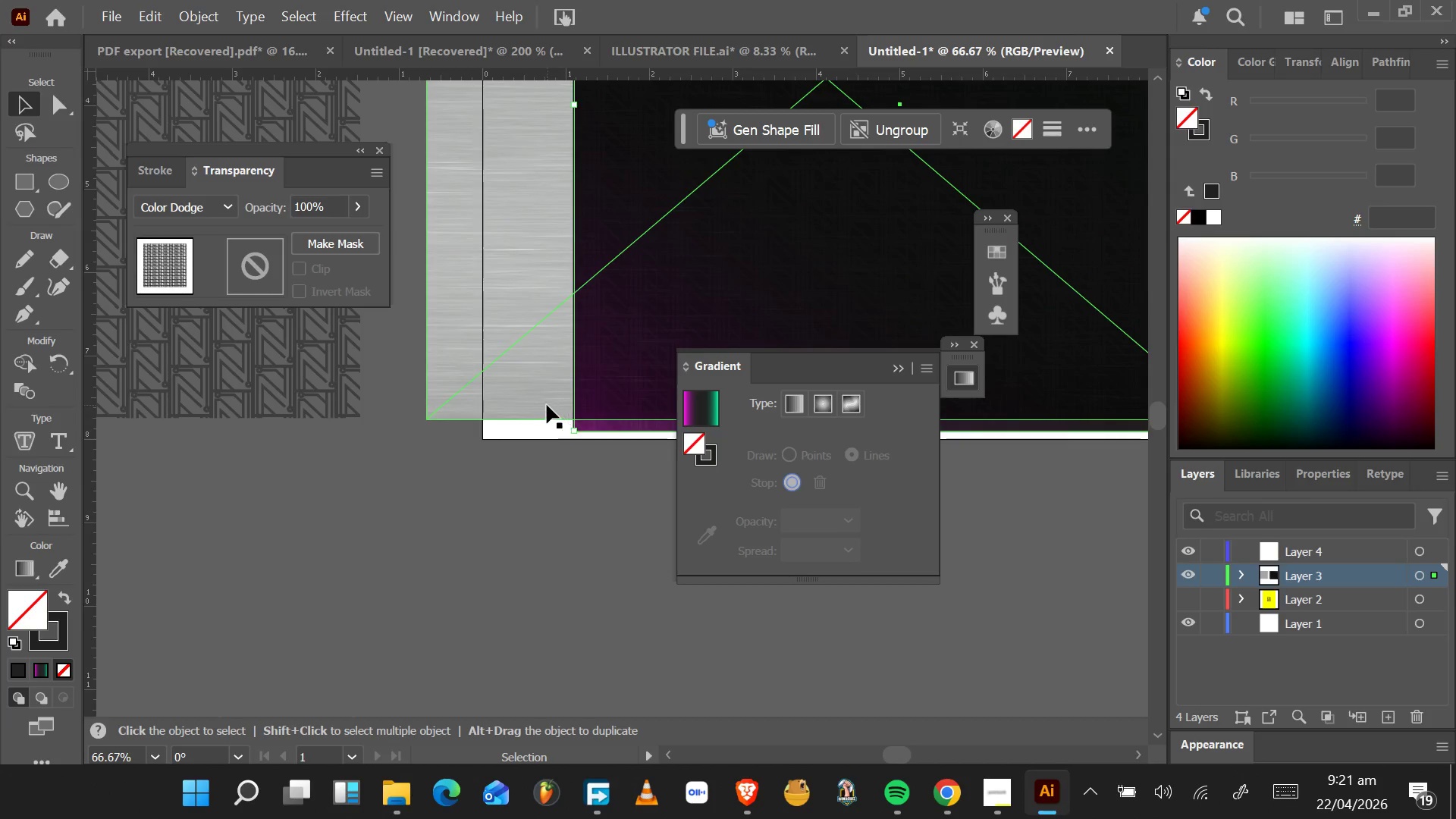 
left_click_drag(start_coordinate=[546, 400], to_coordinate=[556, 415])
 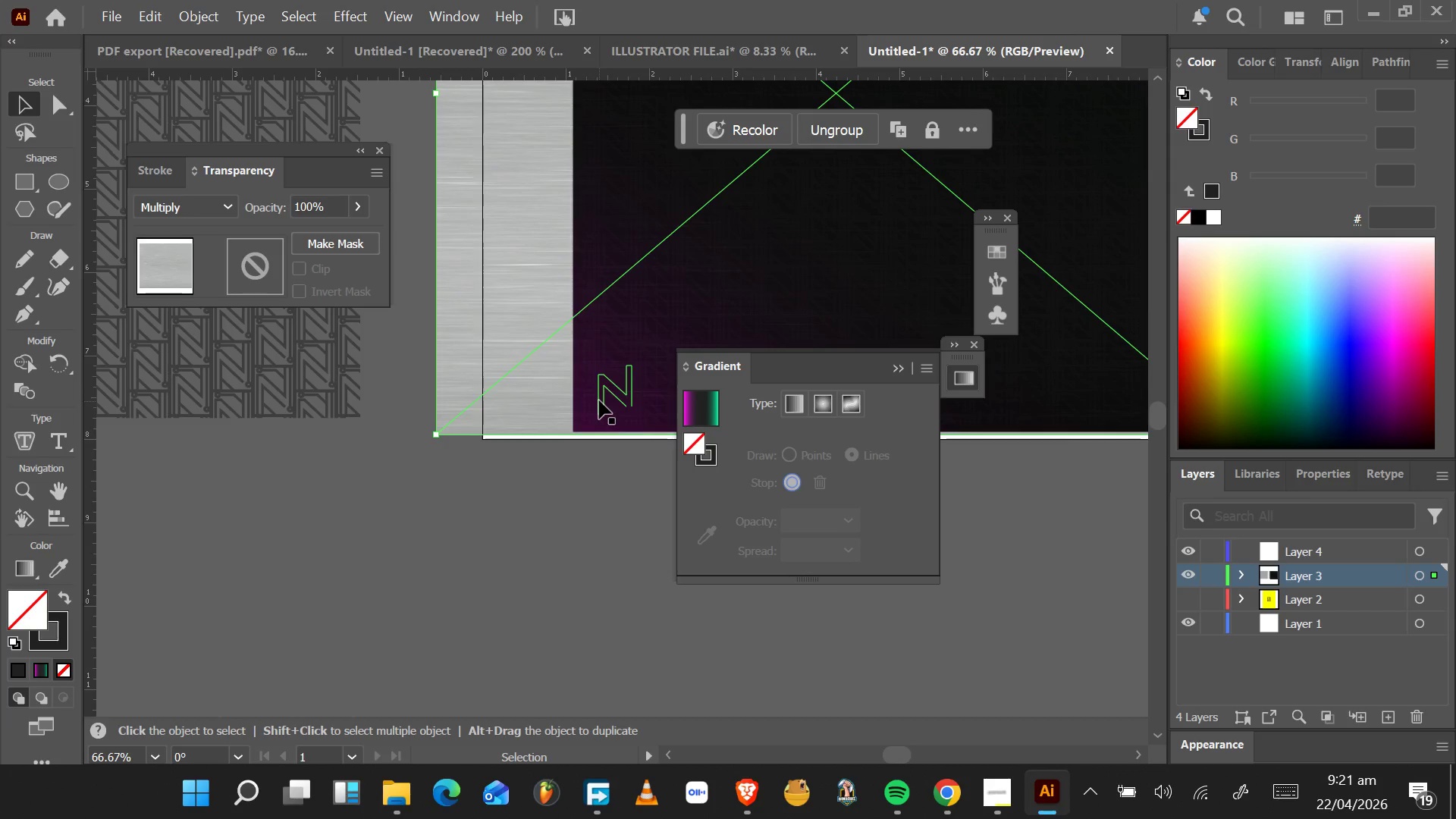 
hold_key(key=AltLeft, duration=1.42)
scroll: coordinate [626, 363], scroll_direction: down, amount: 1.0
 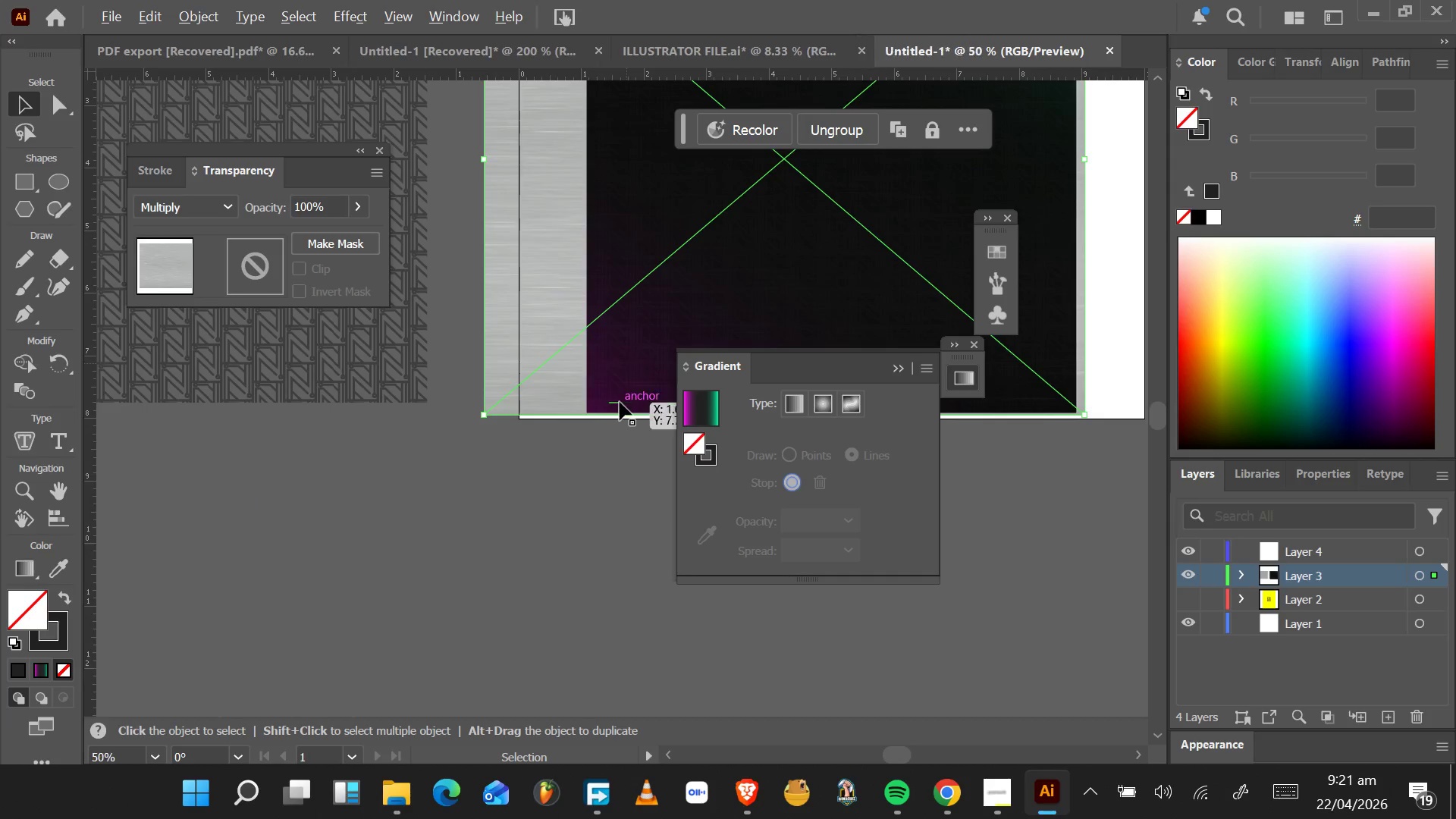 
hold_key(key=AltLeft, duration=0.5)
scroll: coordinate [624, 441], scroll_direction: up, amount: 8.0
 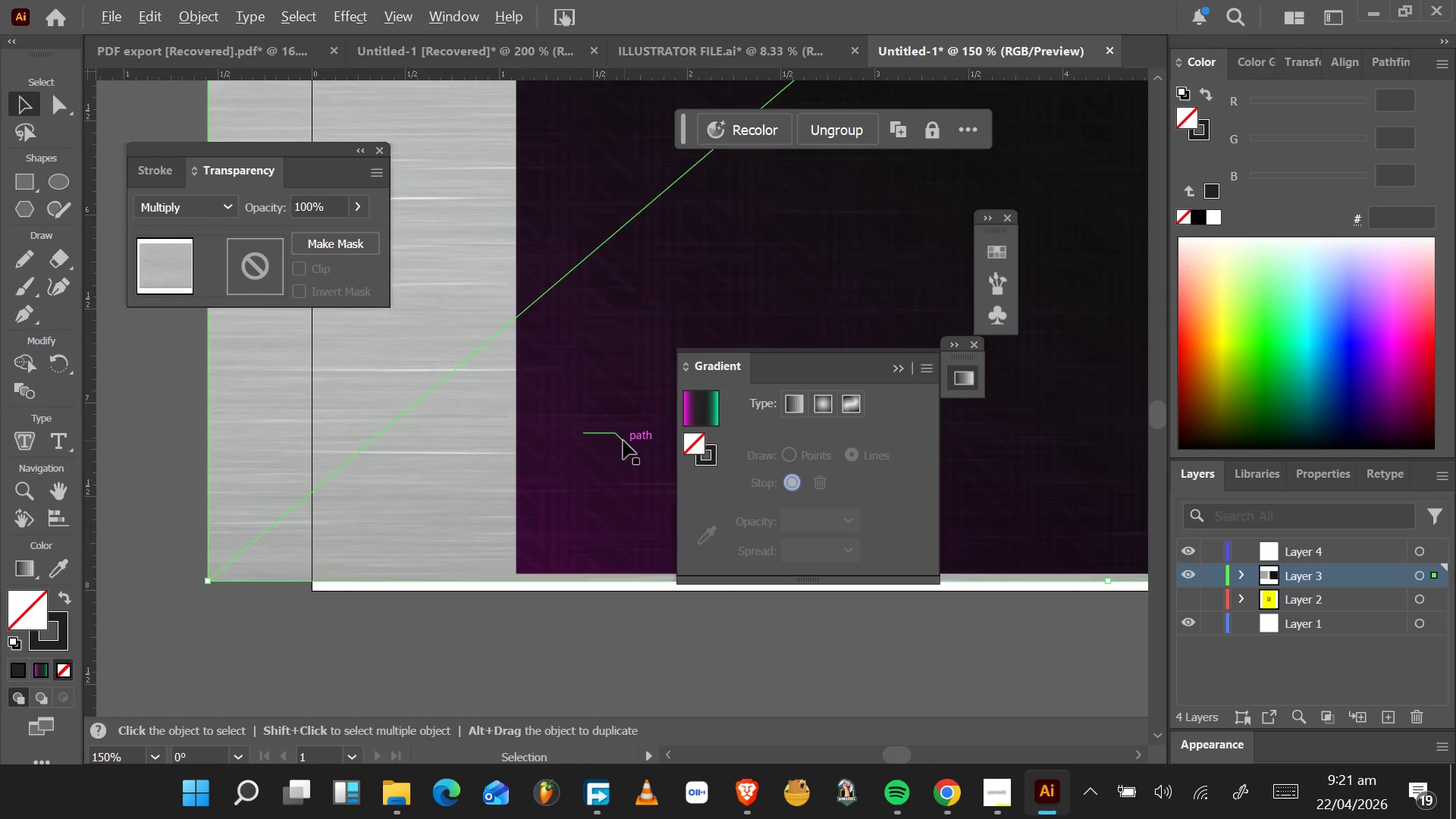 
left_click([619, 491])
 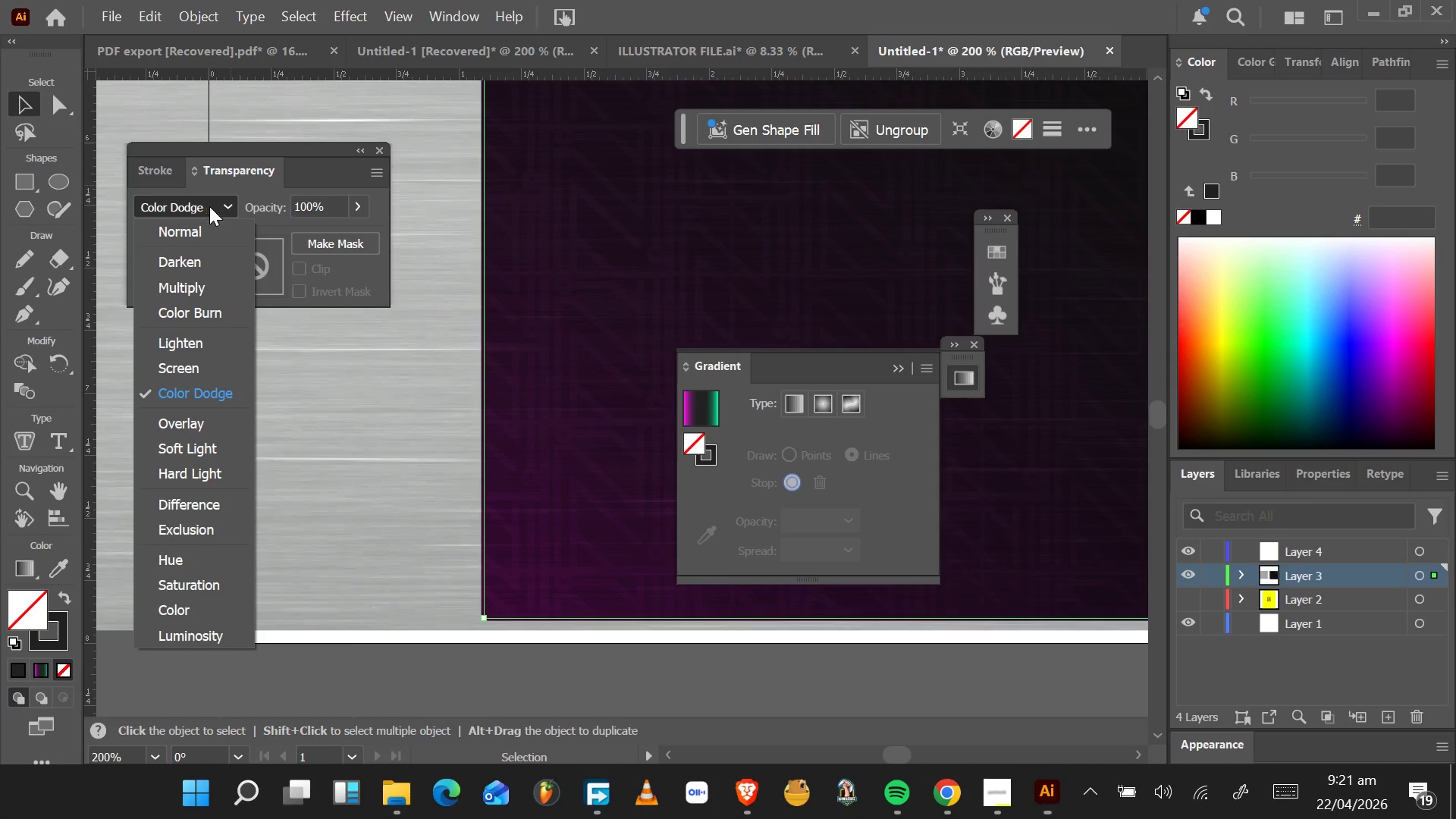 
left_click([219, 240])
 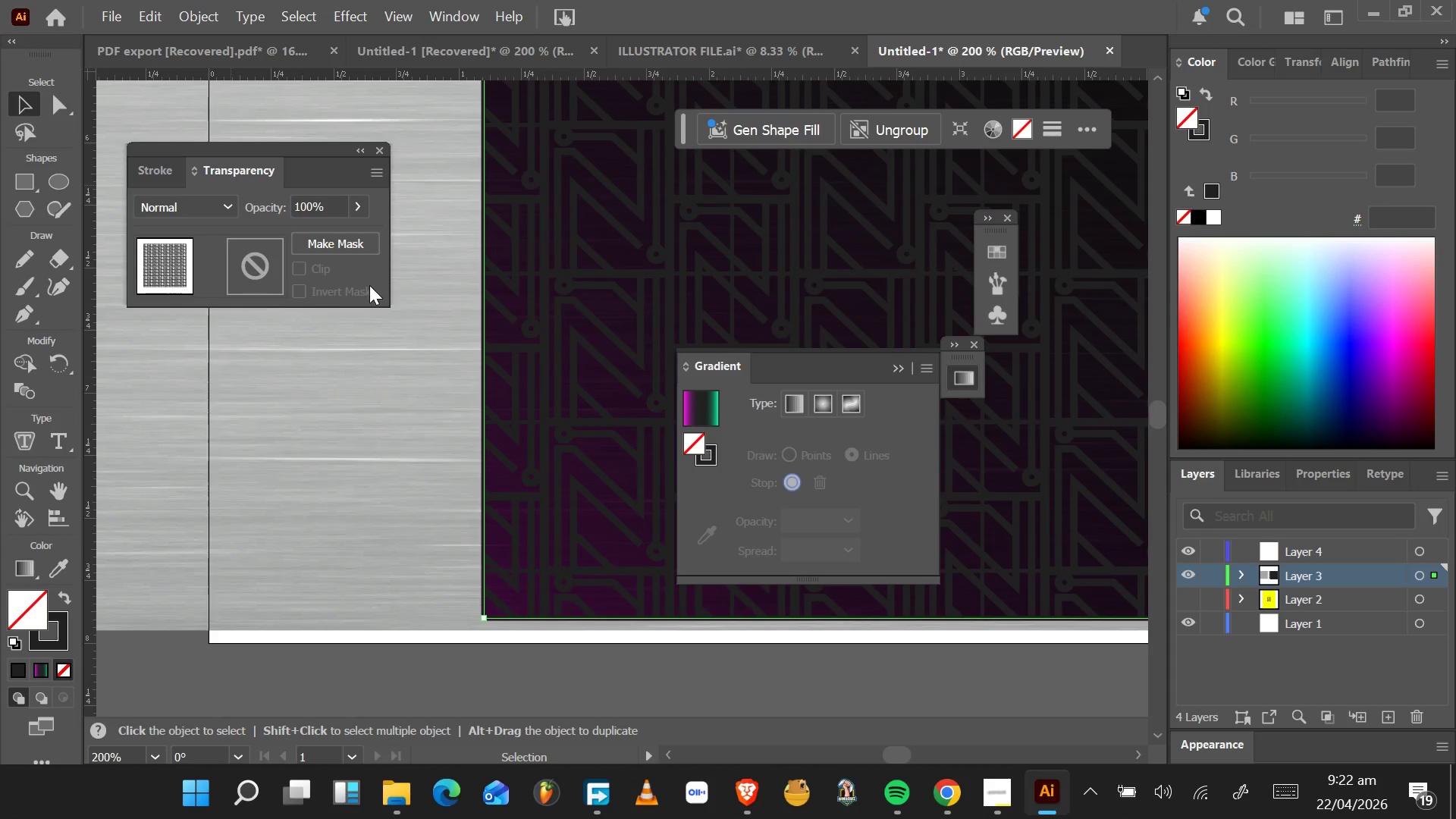 
hold_key(key=AltLeft, duration=1.14)
scroll: coordinate [535, 346], scroll_direction: down, amount: 6.0
 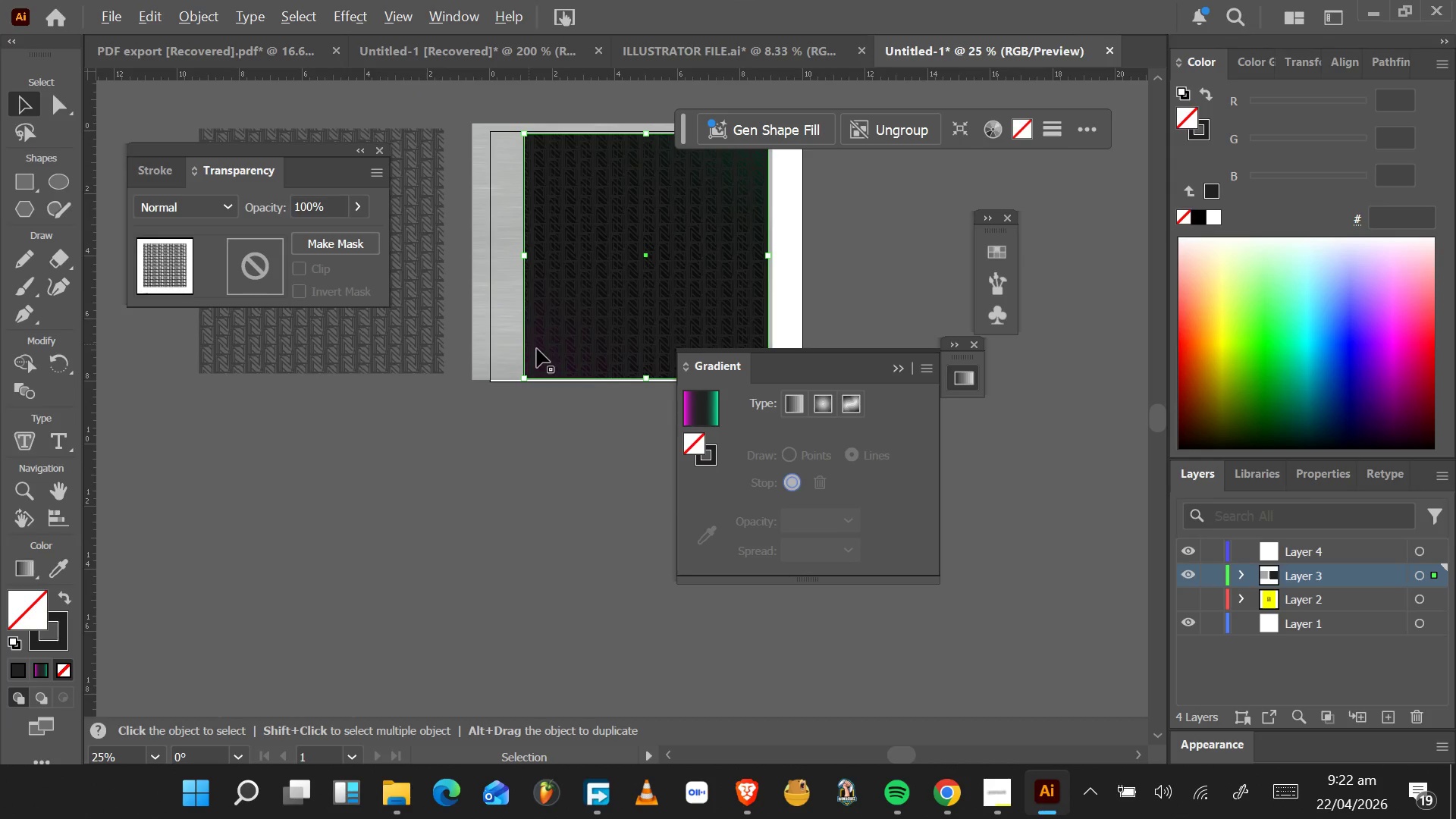 
hold_key(key=AltLeft, duration=1.55)
scroll: coordinate [545, 347], scroll_direction: up, amount: 2.0
 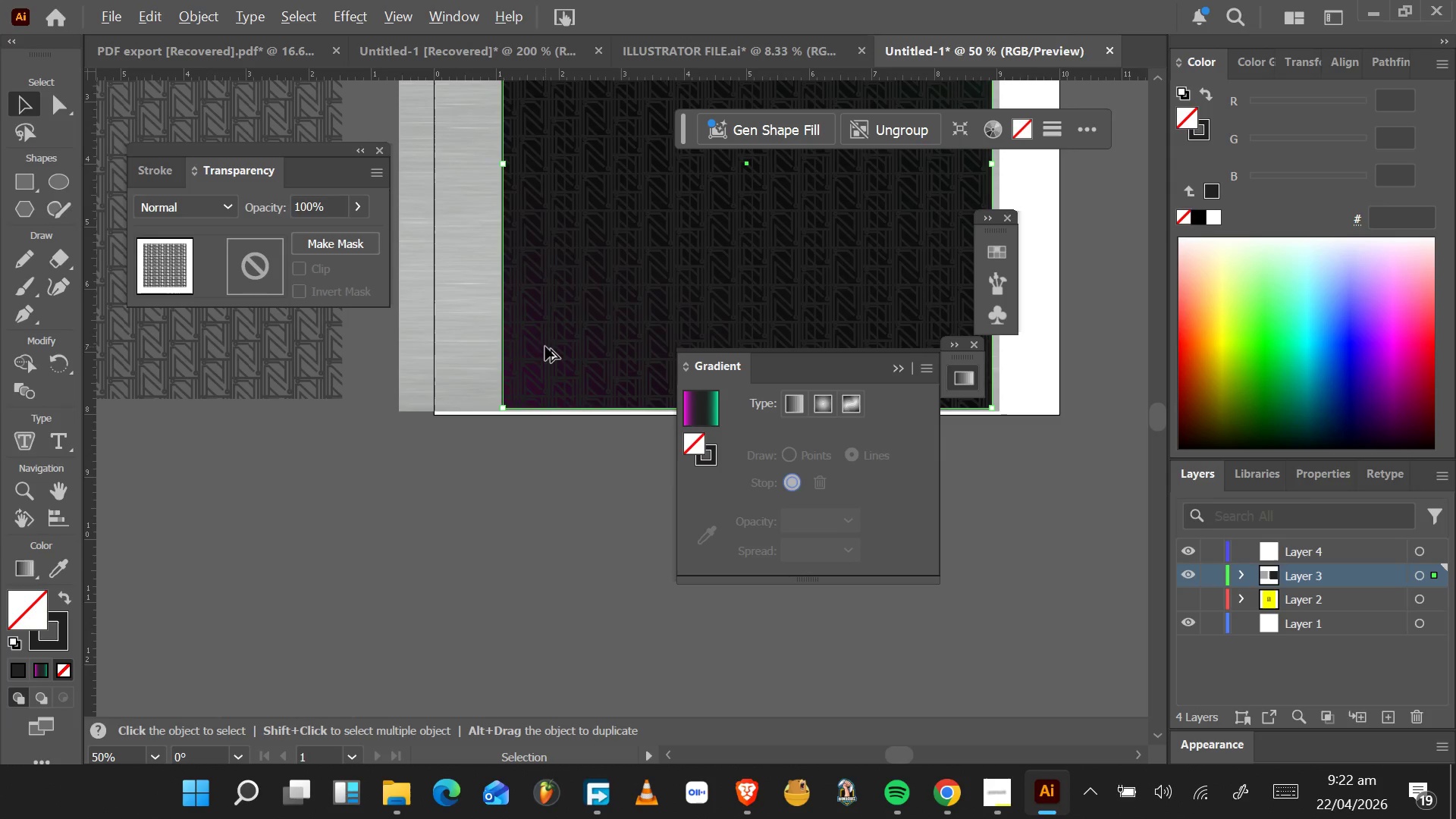 
key(Alt+AltLeft)
 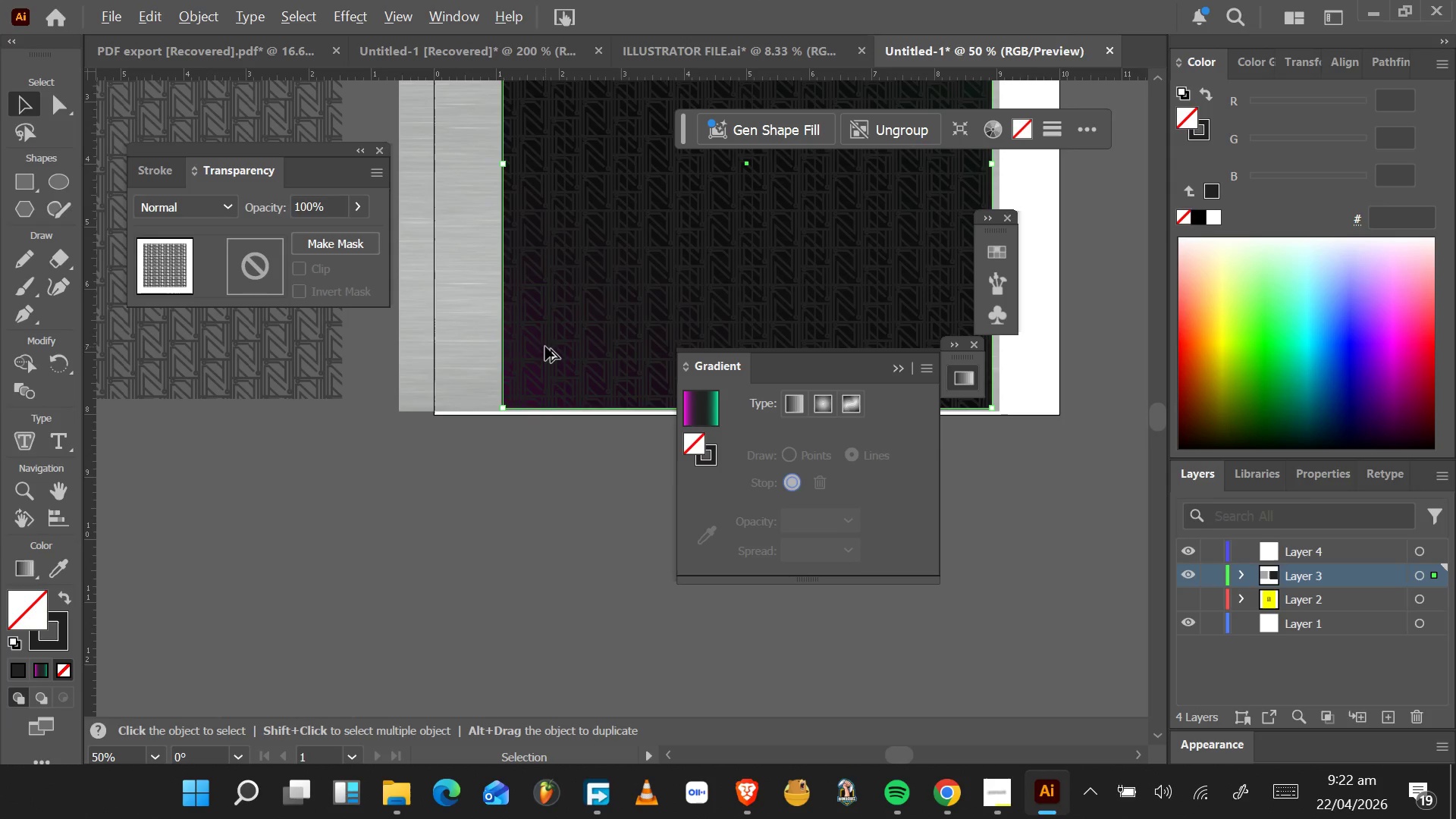 
key(Alt+AltLeft)
 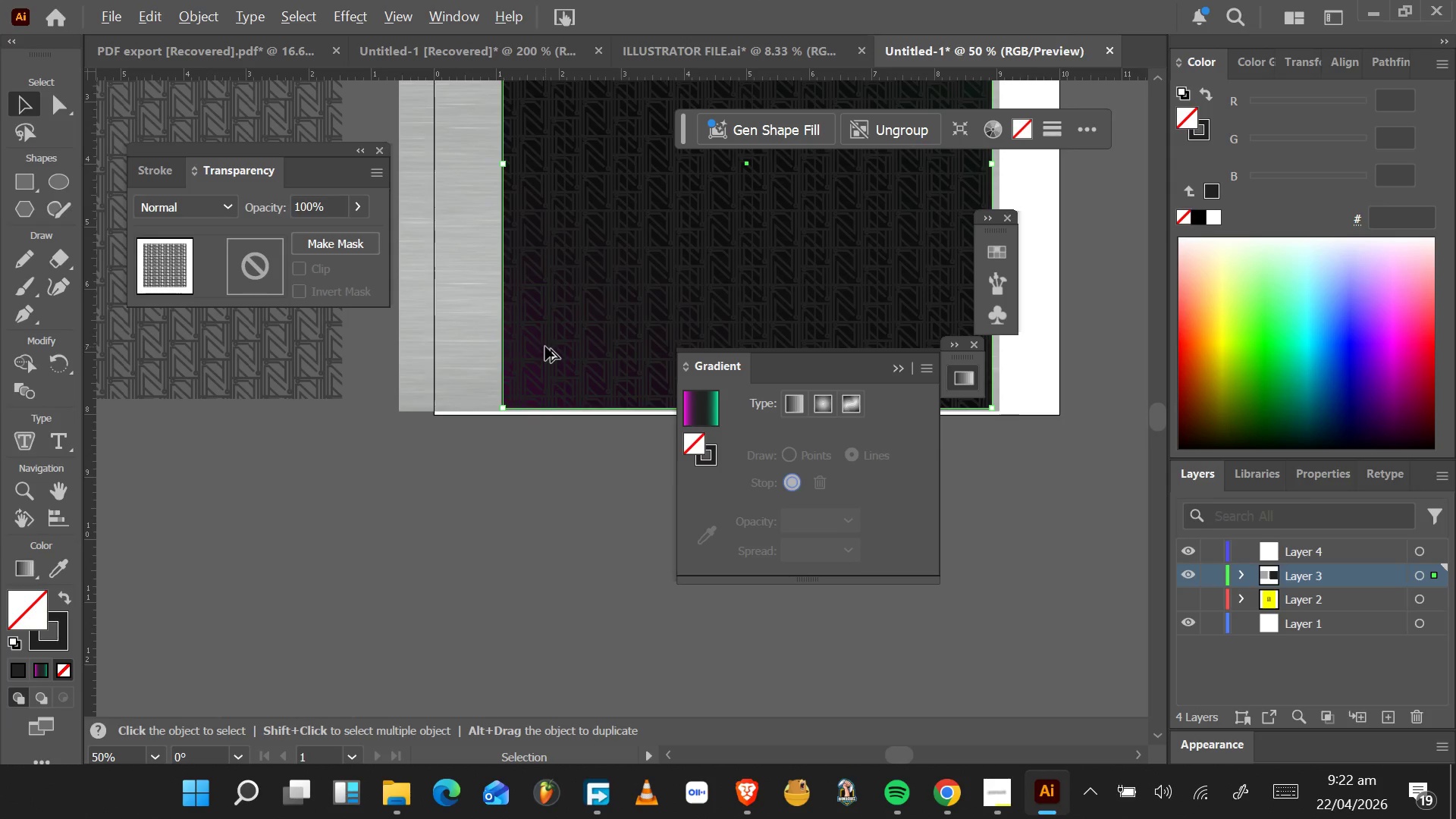 
key(Alt+AltLeft)
 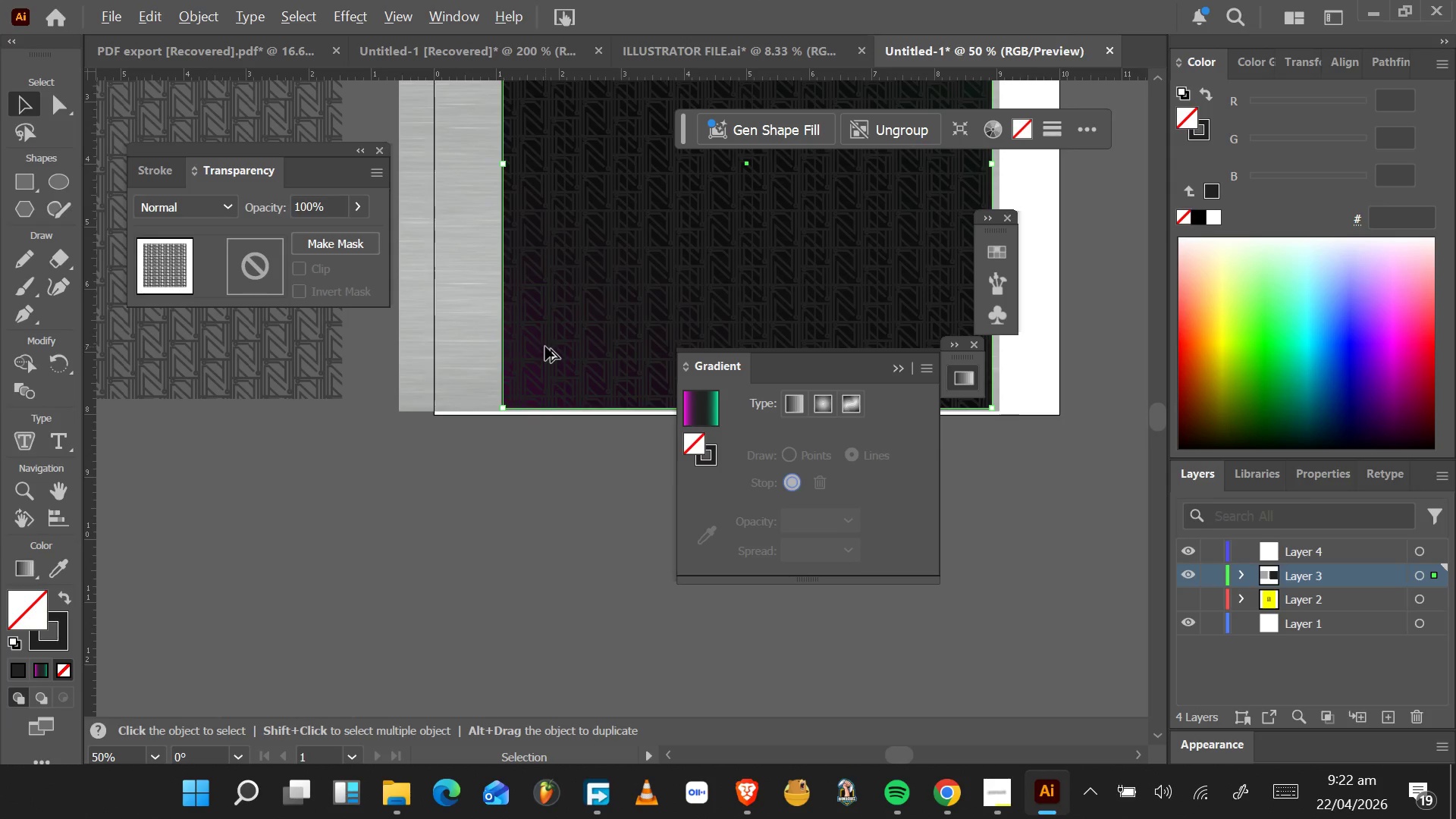 
key(Alt+AltLeft)
 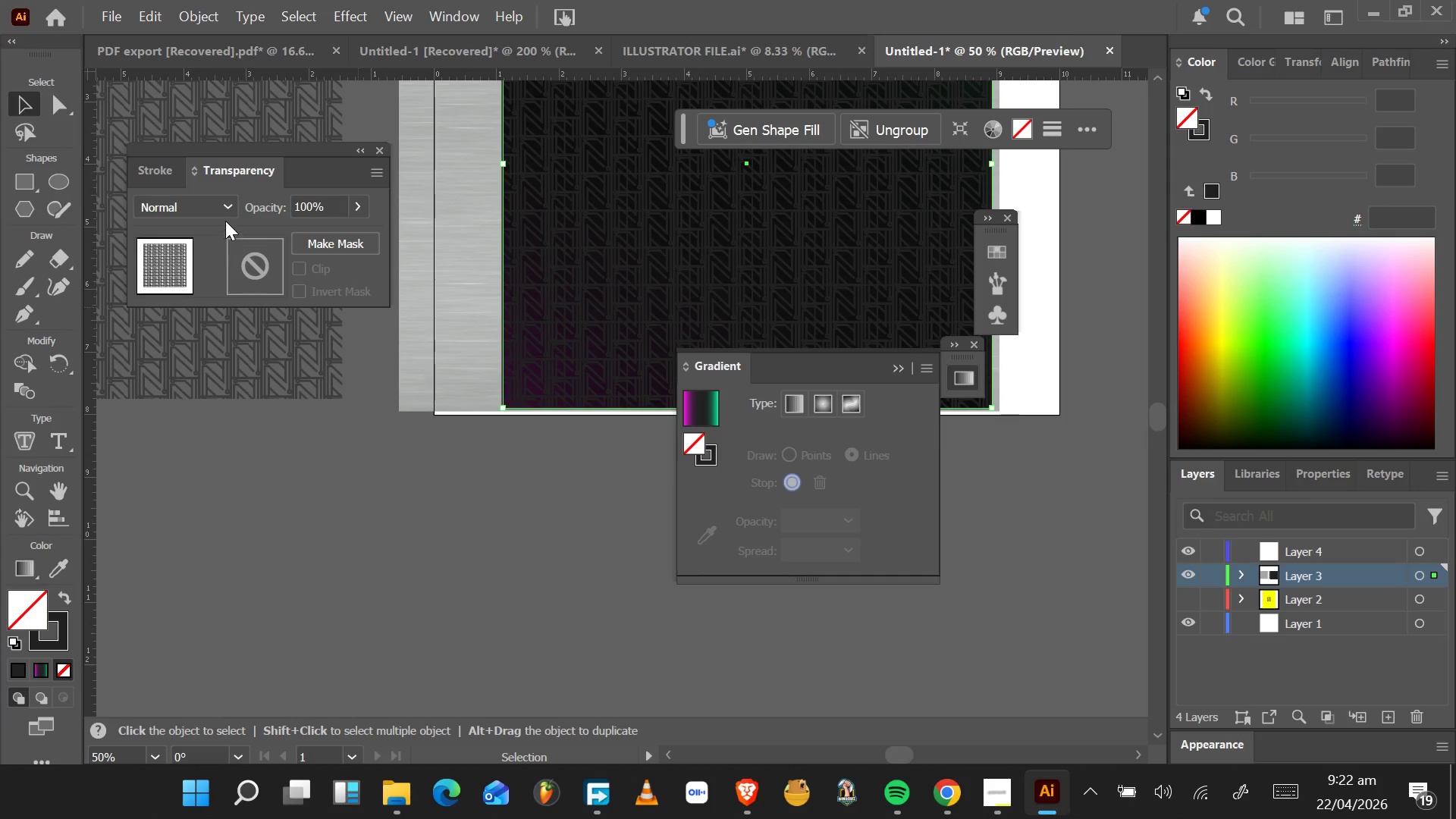 
left_click([218, 207])
 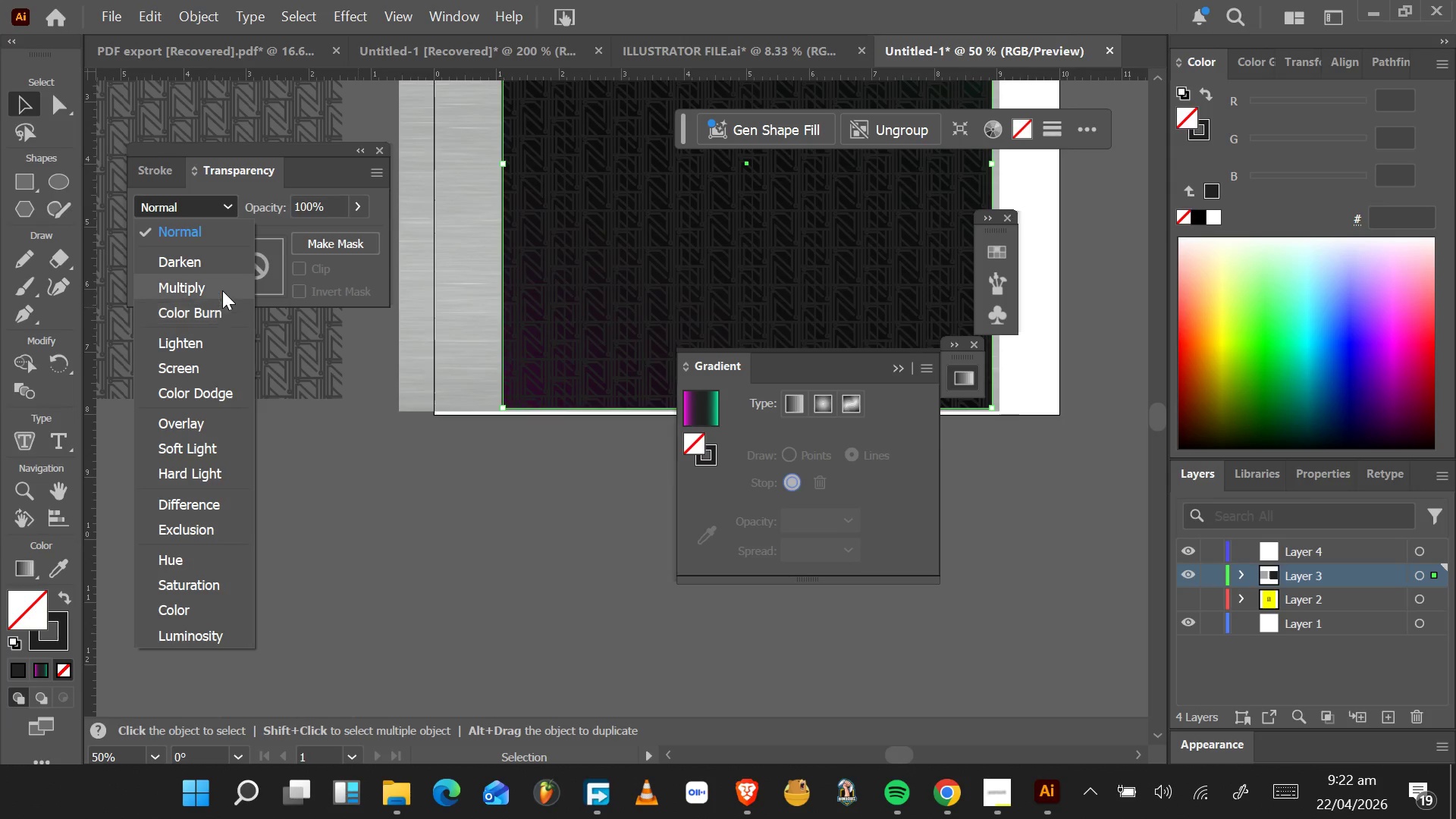 
left_click([221, 271])
 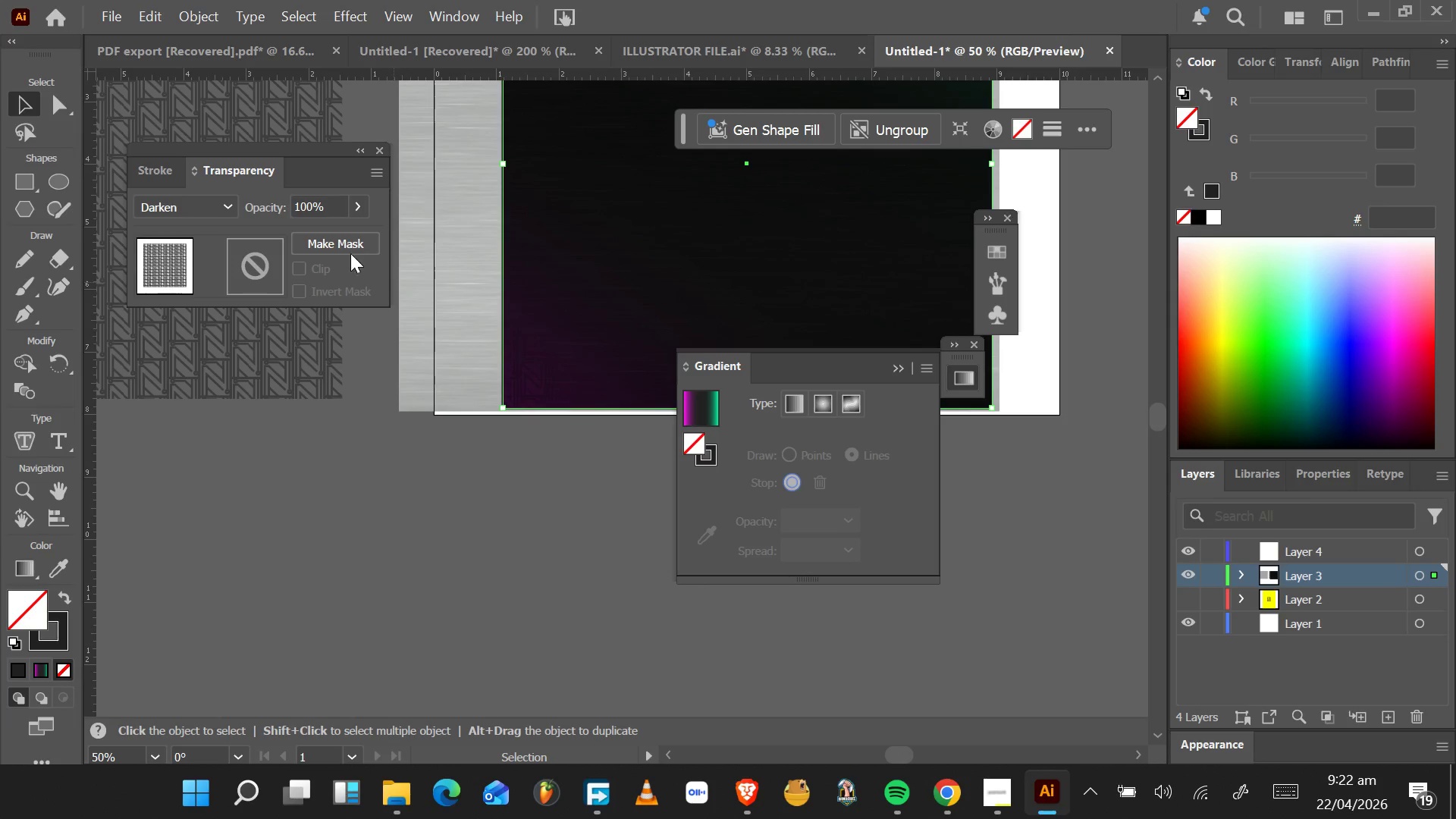 
left_click([230, 206])
 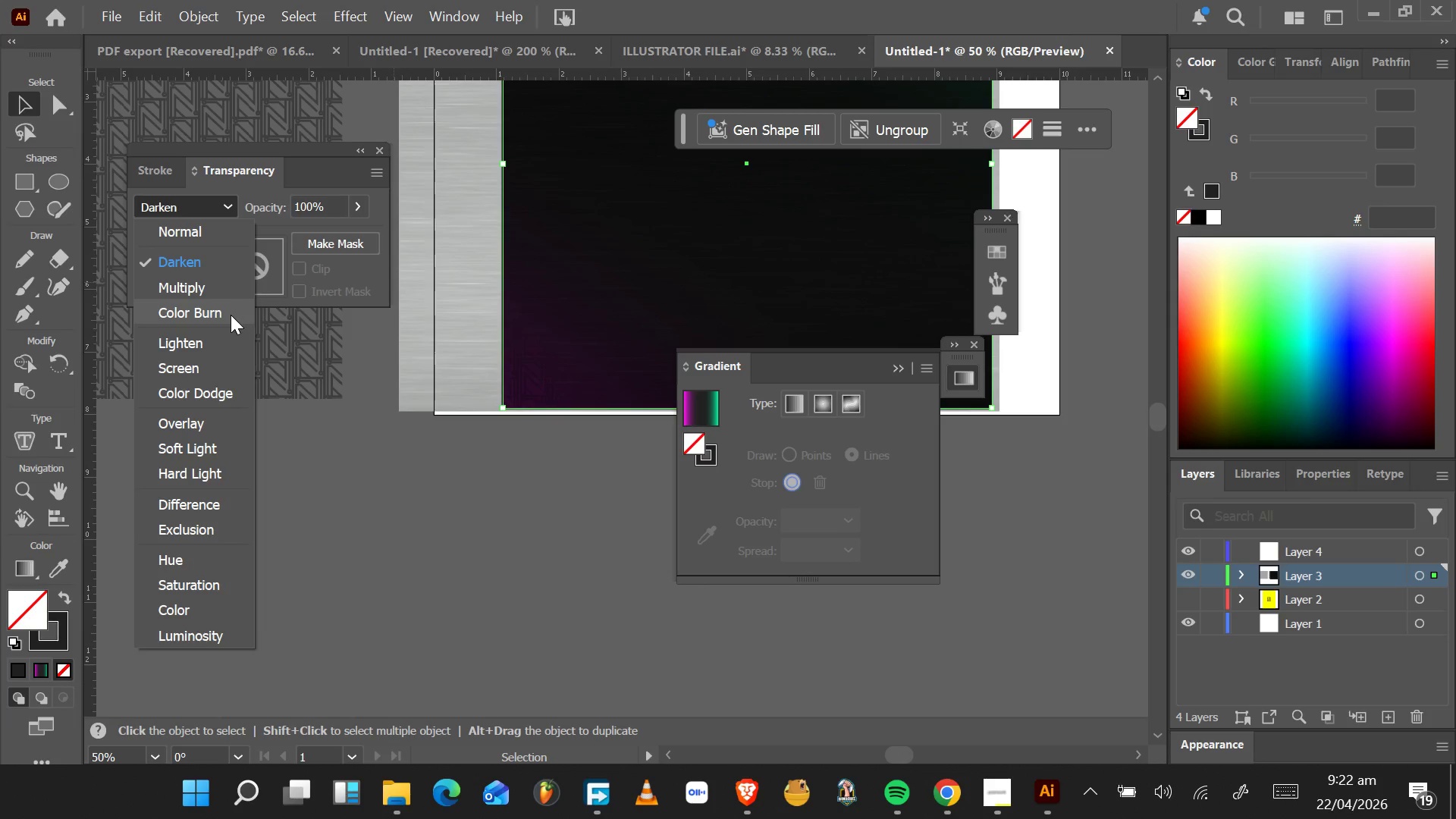 
left_click([229, 318])
 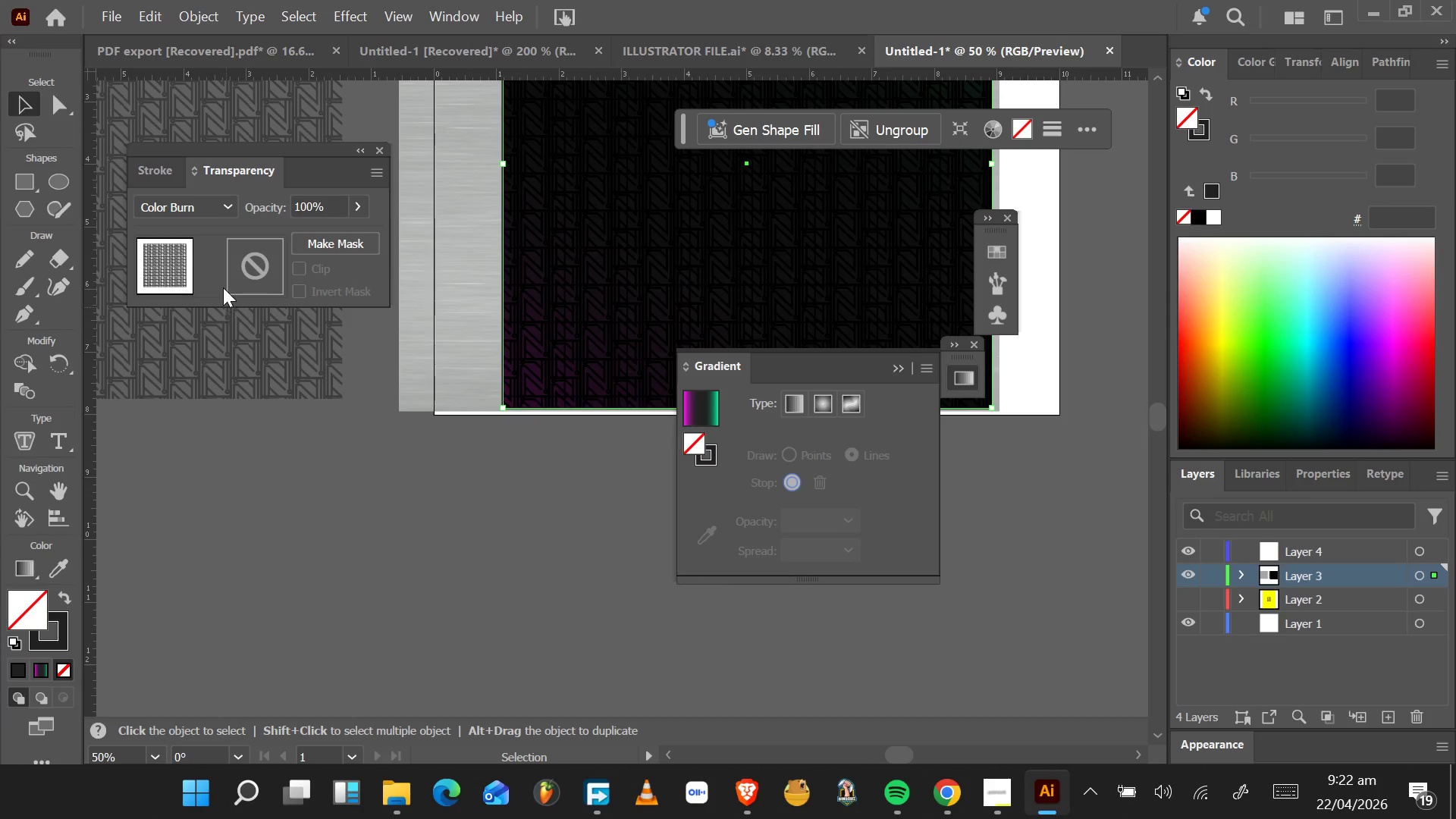 
hold_key(key=AltLeft, duration=1.51)
scroll: coordinate [700, 275], scroll_direction: down, amount: 5.0
 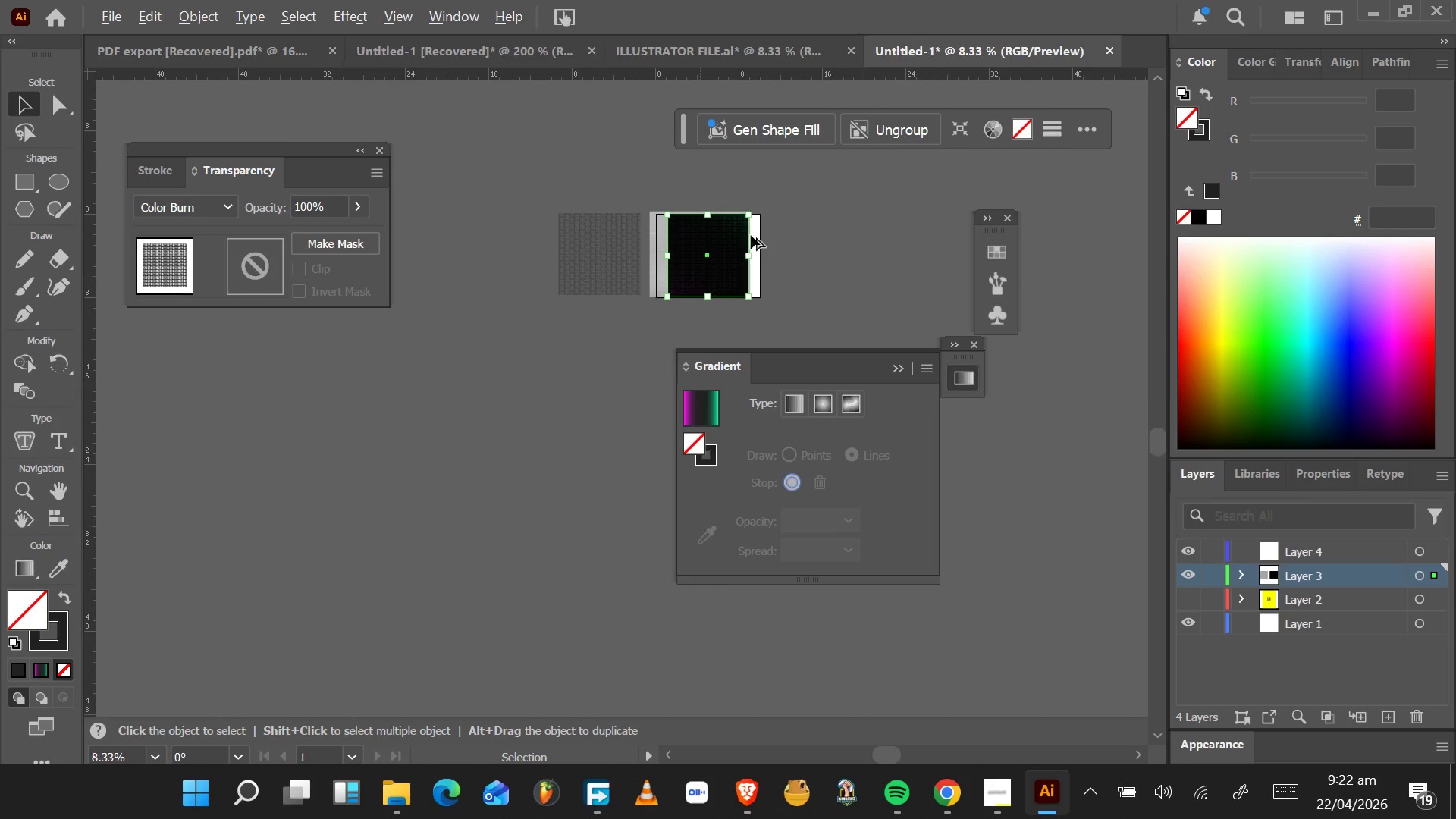 
scroll: coordinate [763, 221], scroll_direction: up, amount: 5.0
 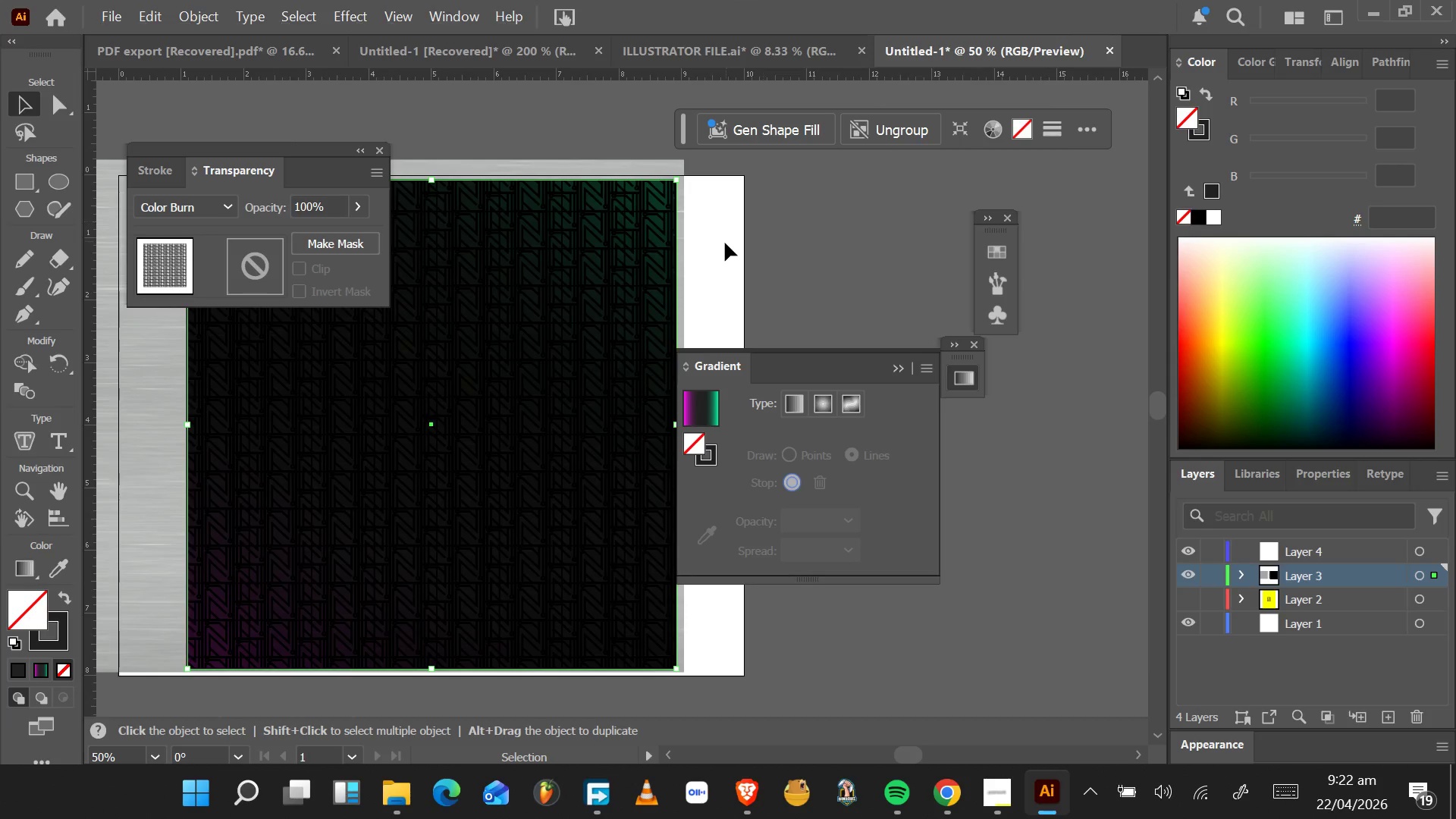 
hold_key(key=ControlLeft, duration=1.5)
 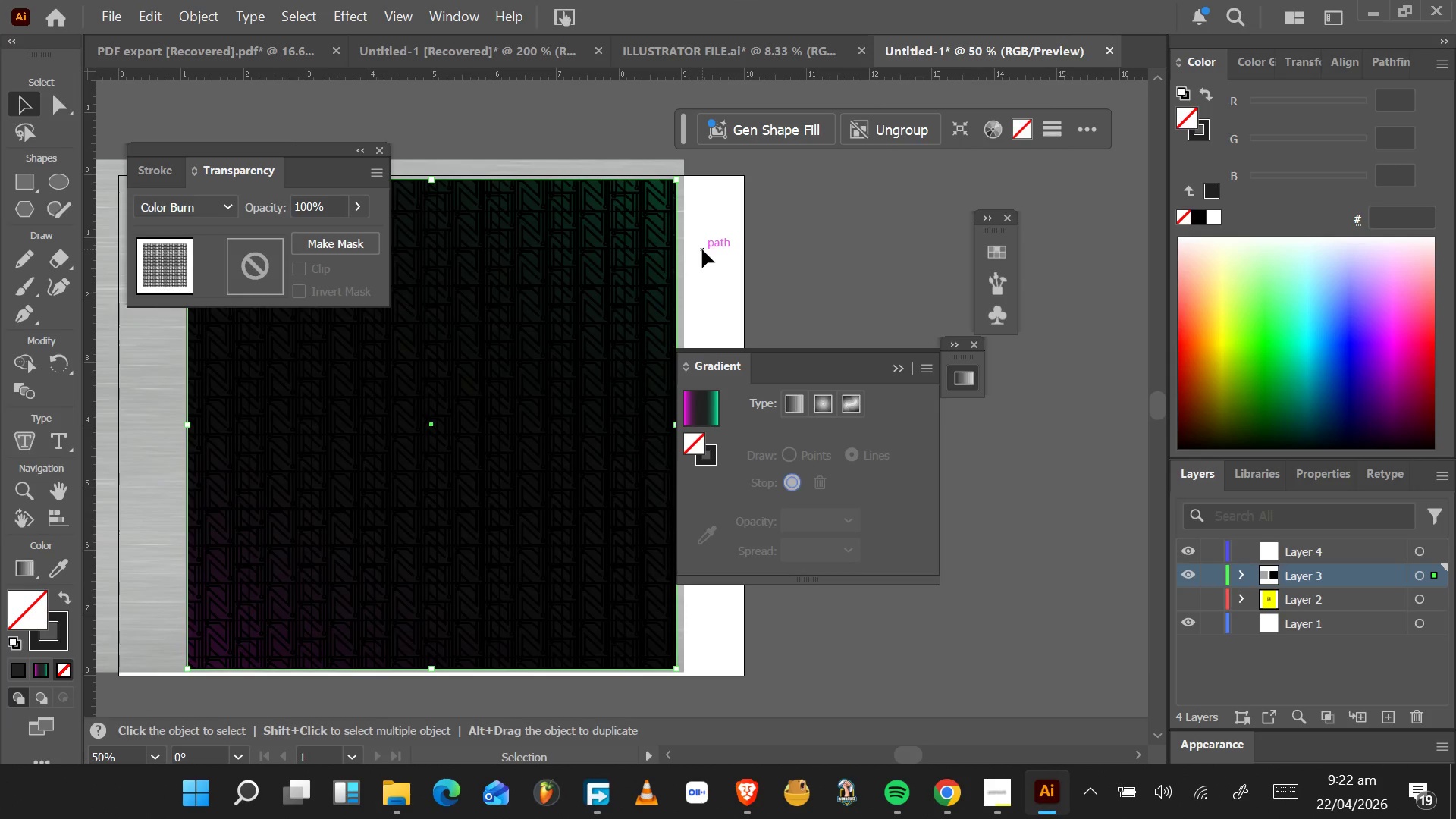 
hold_key(key=ControlLeft, duration=0.38)
 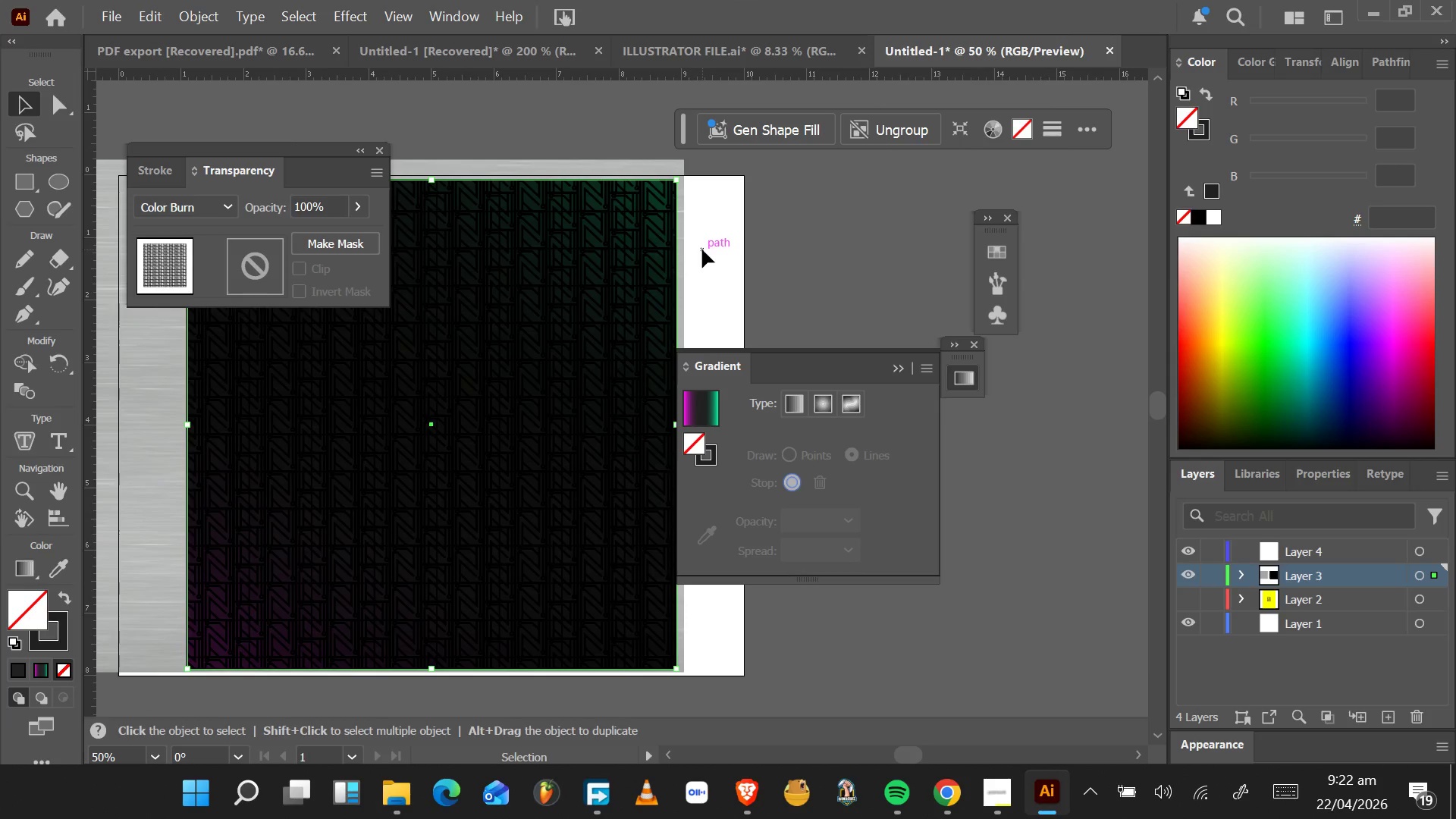 
key(Control+Z)